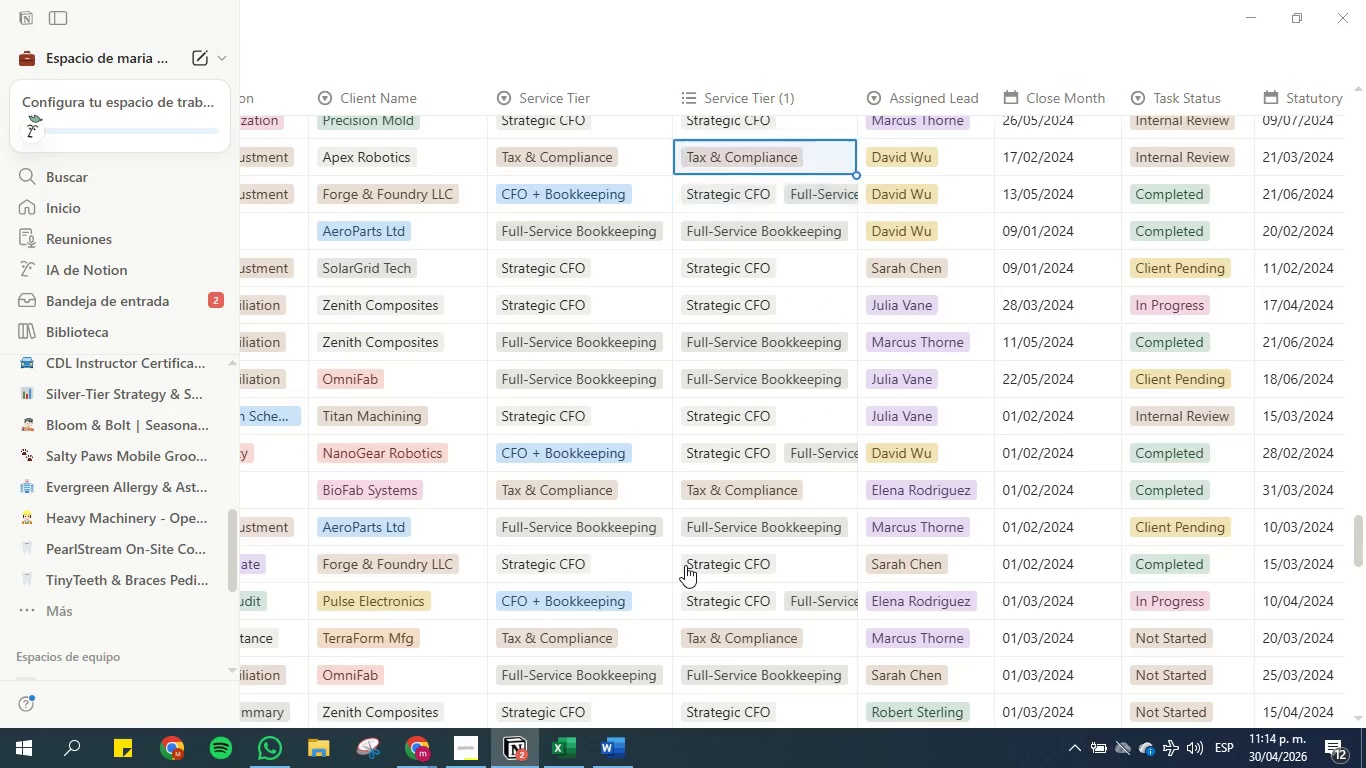 
key(ArrowUp)
 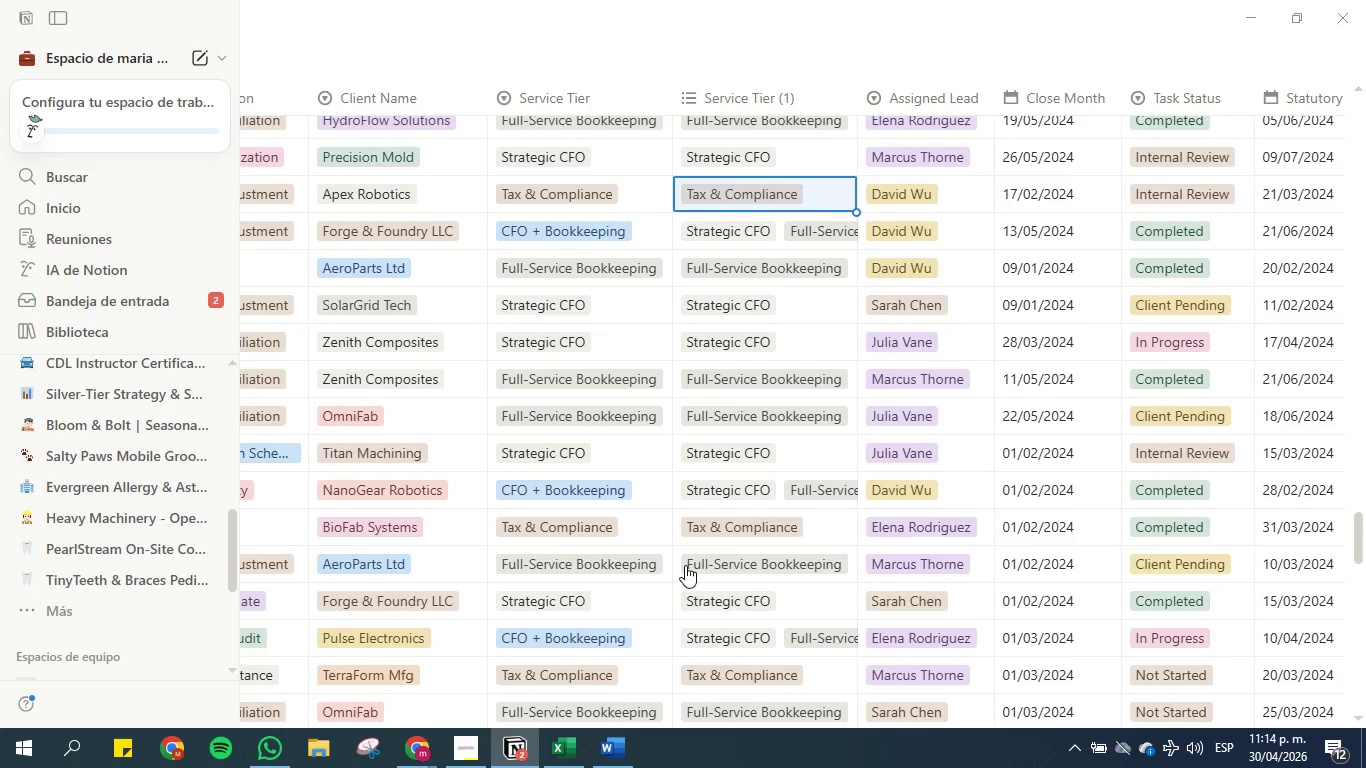 
key(ArrowUp)
 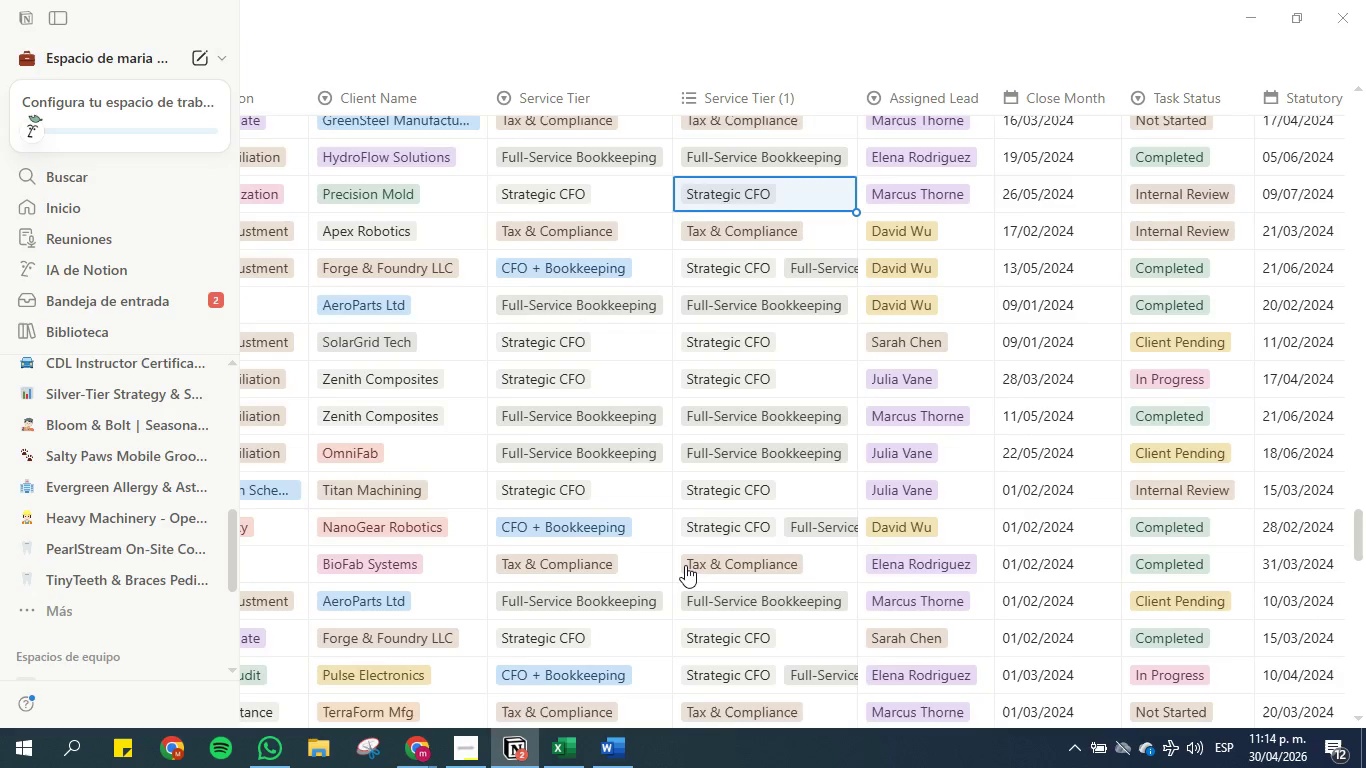 
key(ArrowUp)
 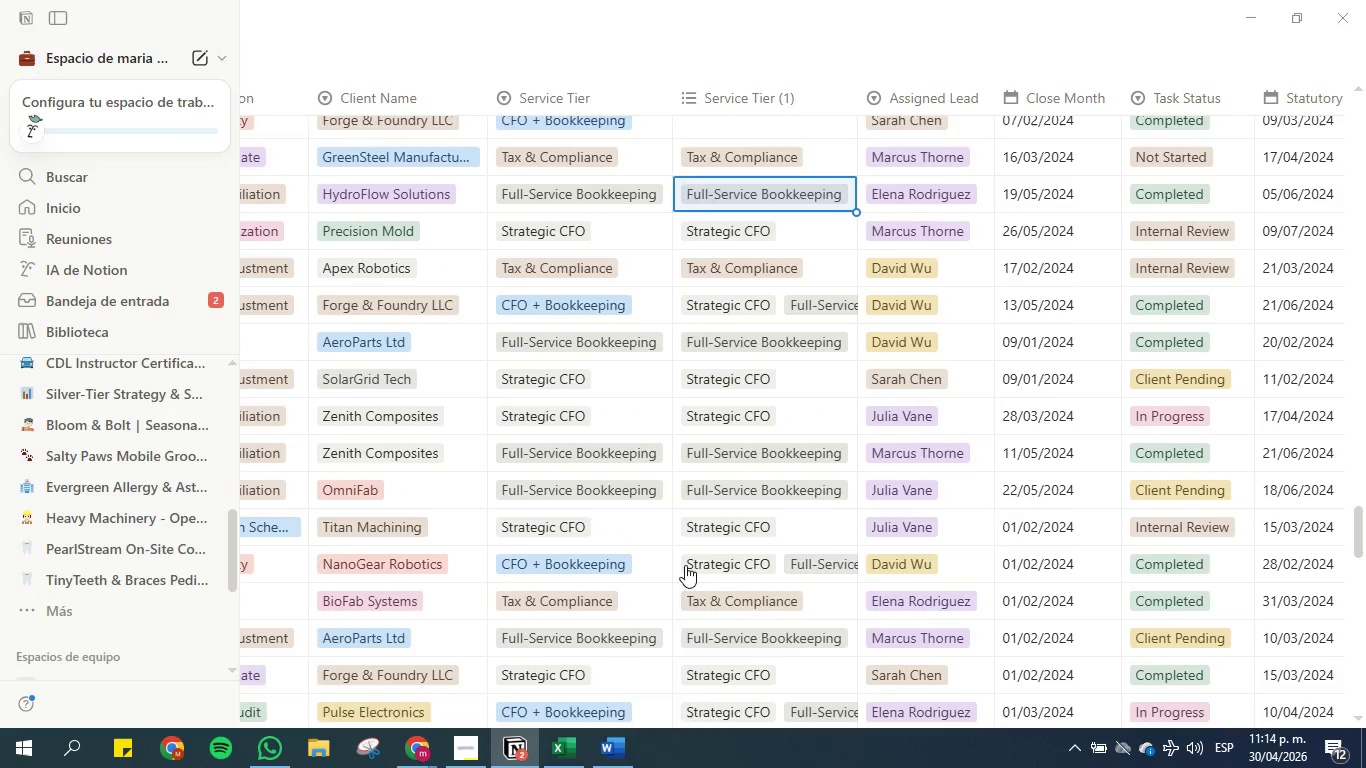 
key(ArrowUp)
 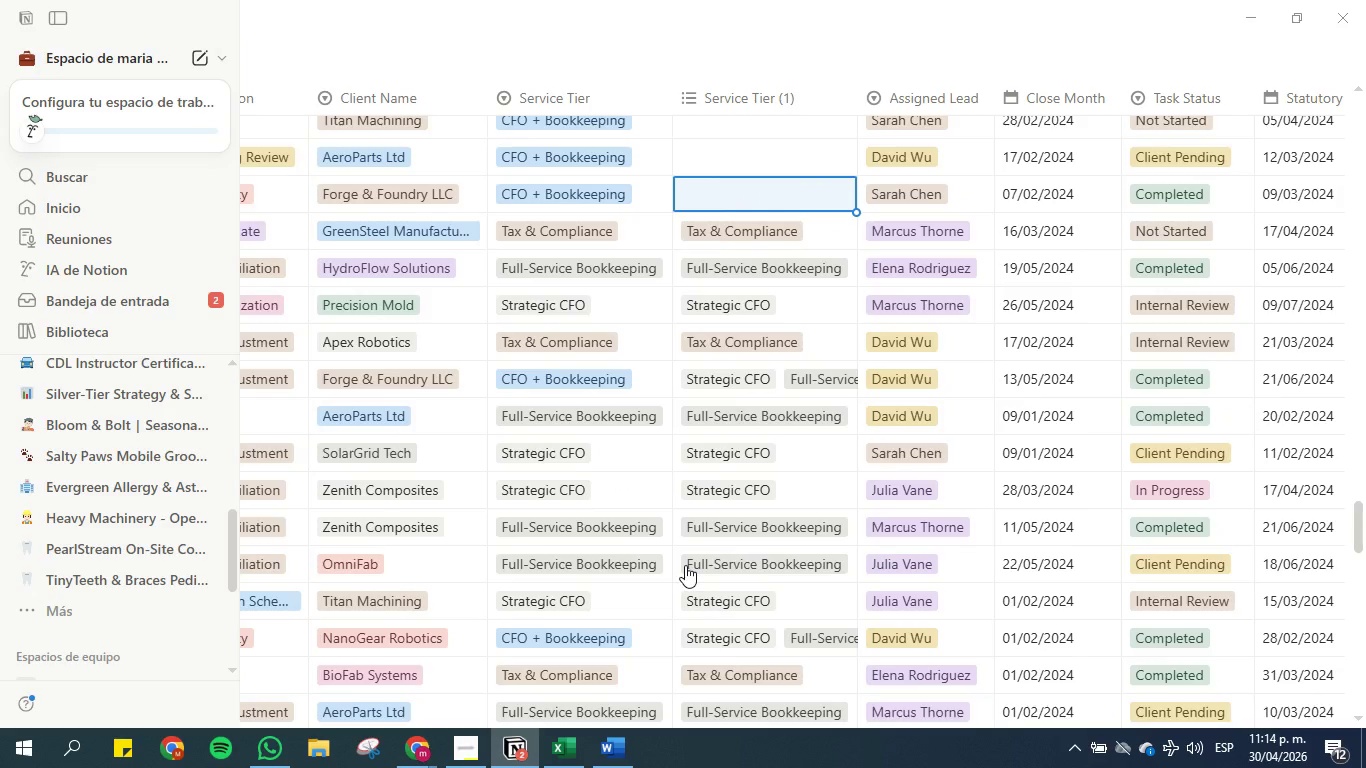 
key(Control+V)
 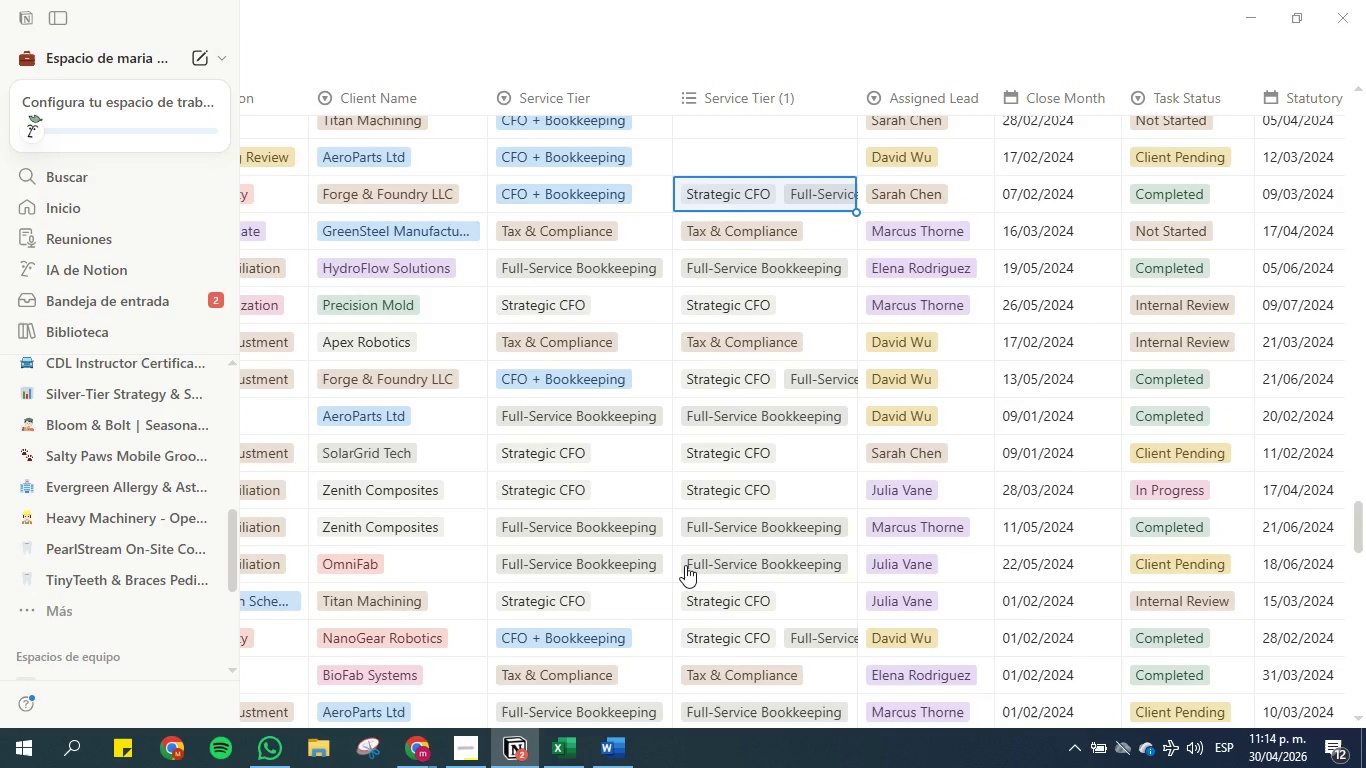 
key(ArrowUp)
 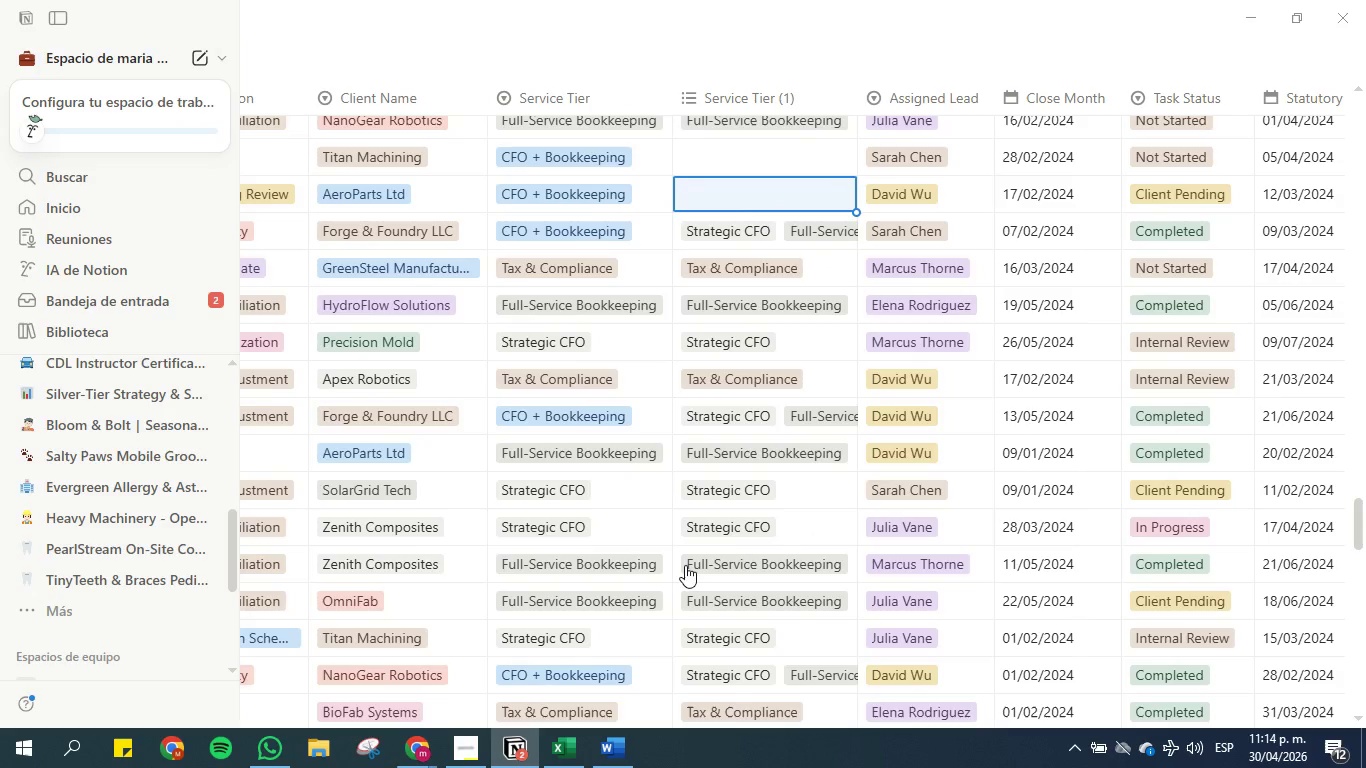 
key(Control+V)
 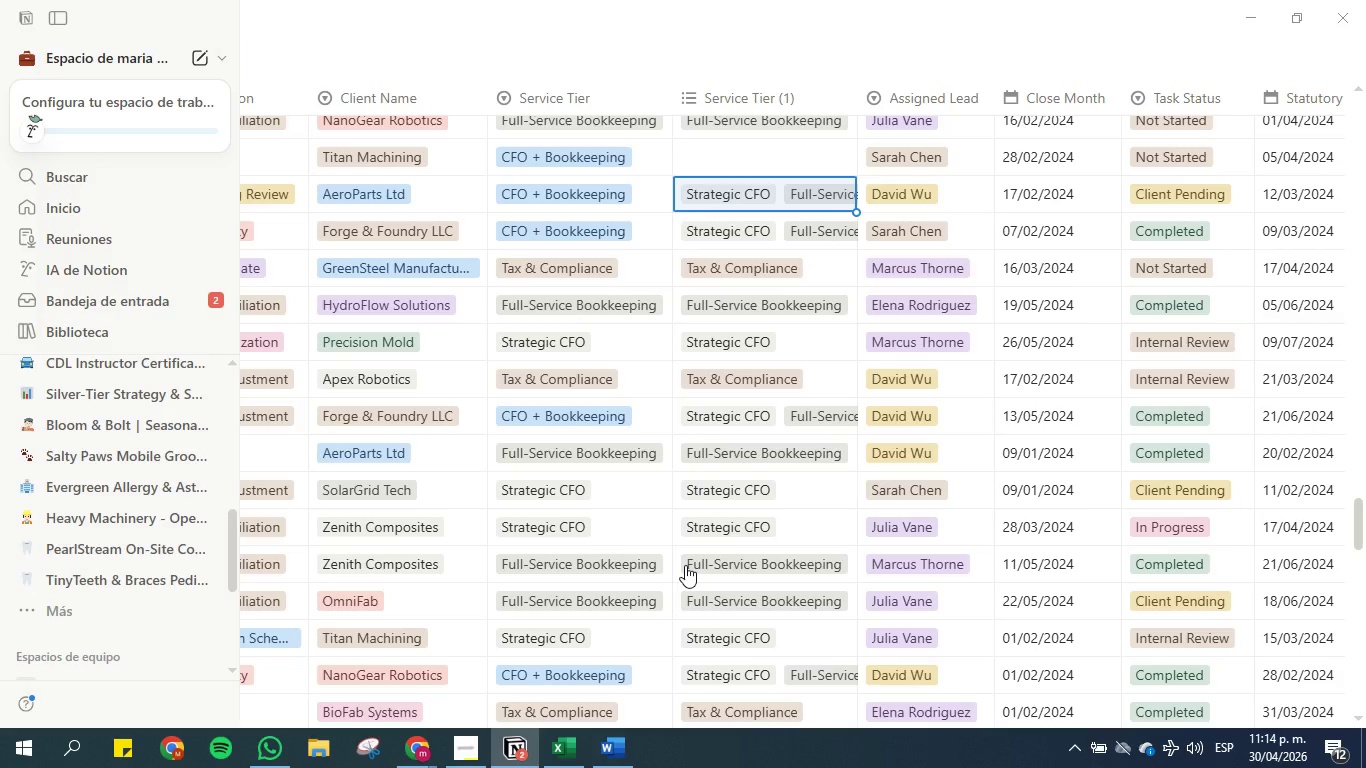 
key(ArrowUp)
 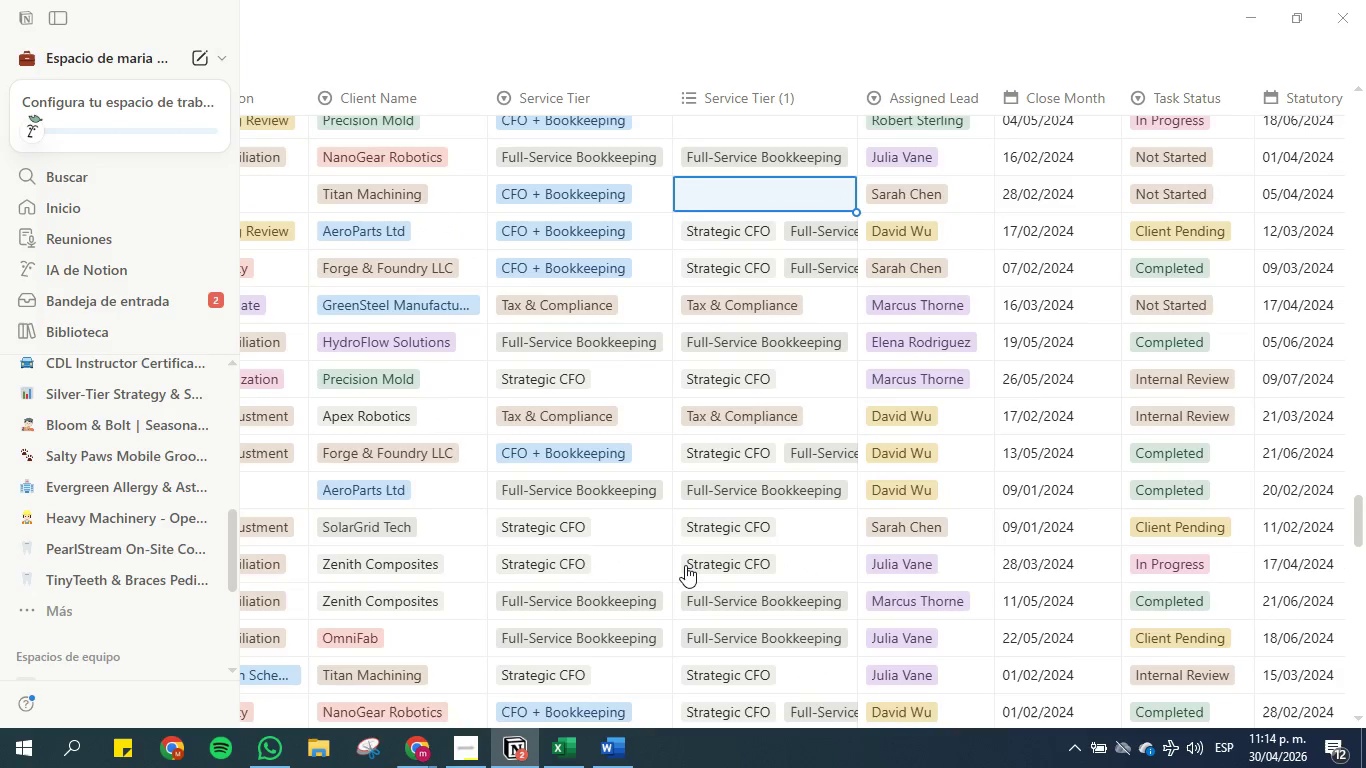 
key(Control+V)
 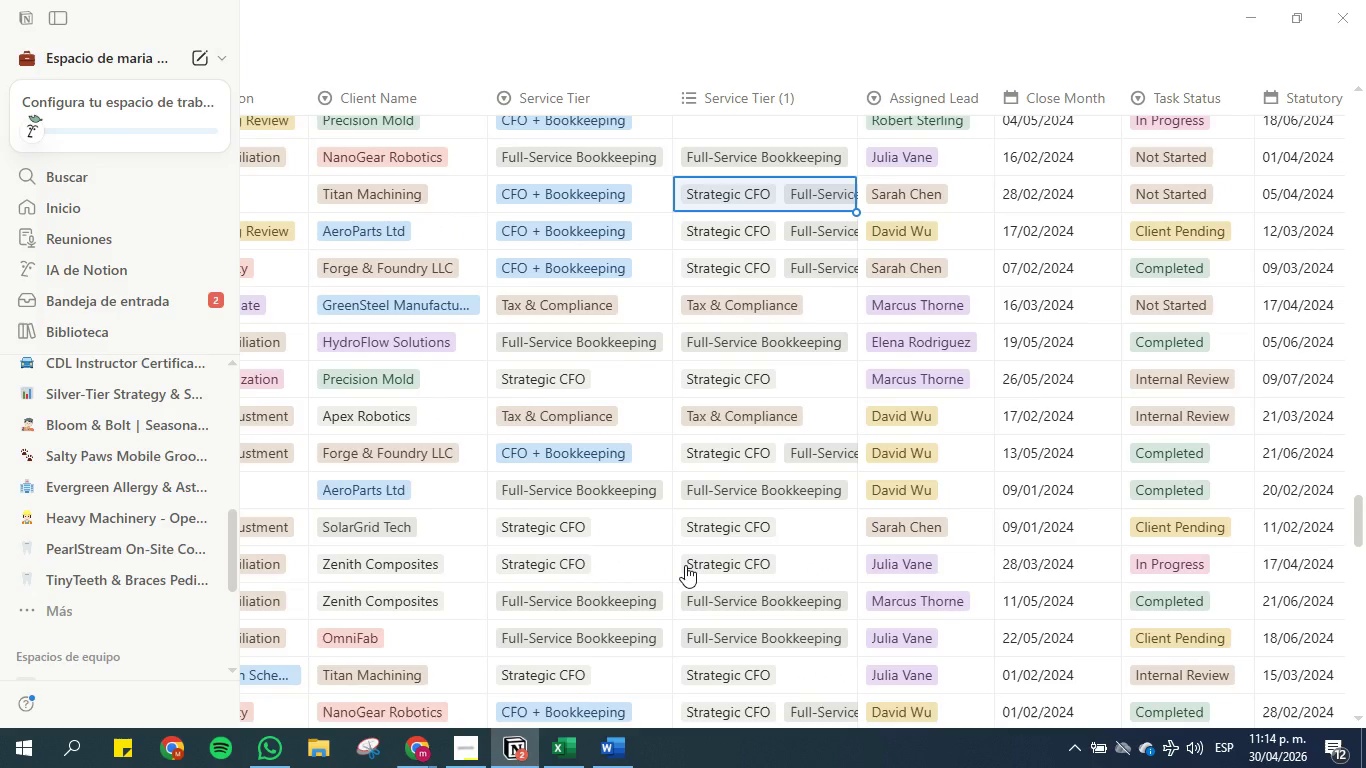 
key(ArrowUp)
 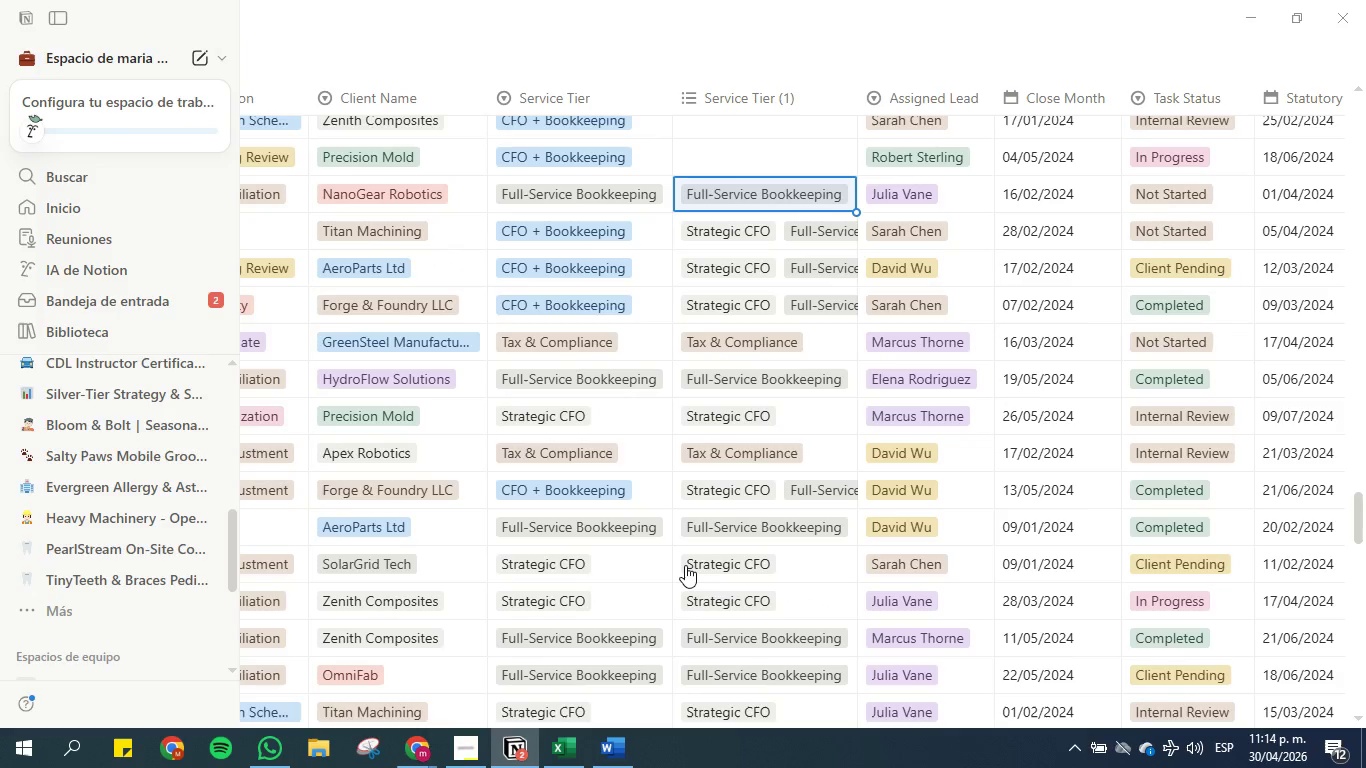 
key(ArrowUp)
 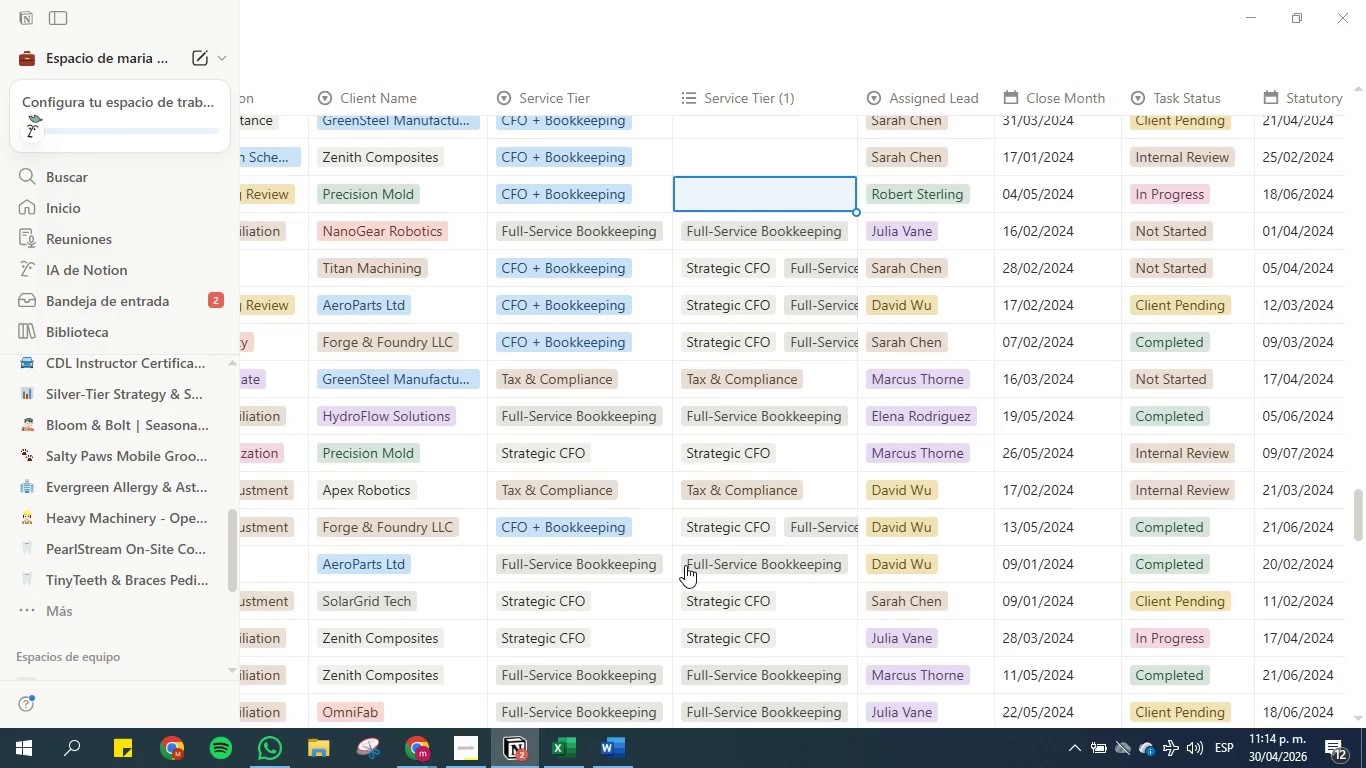 
key(Control+V)
 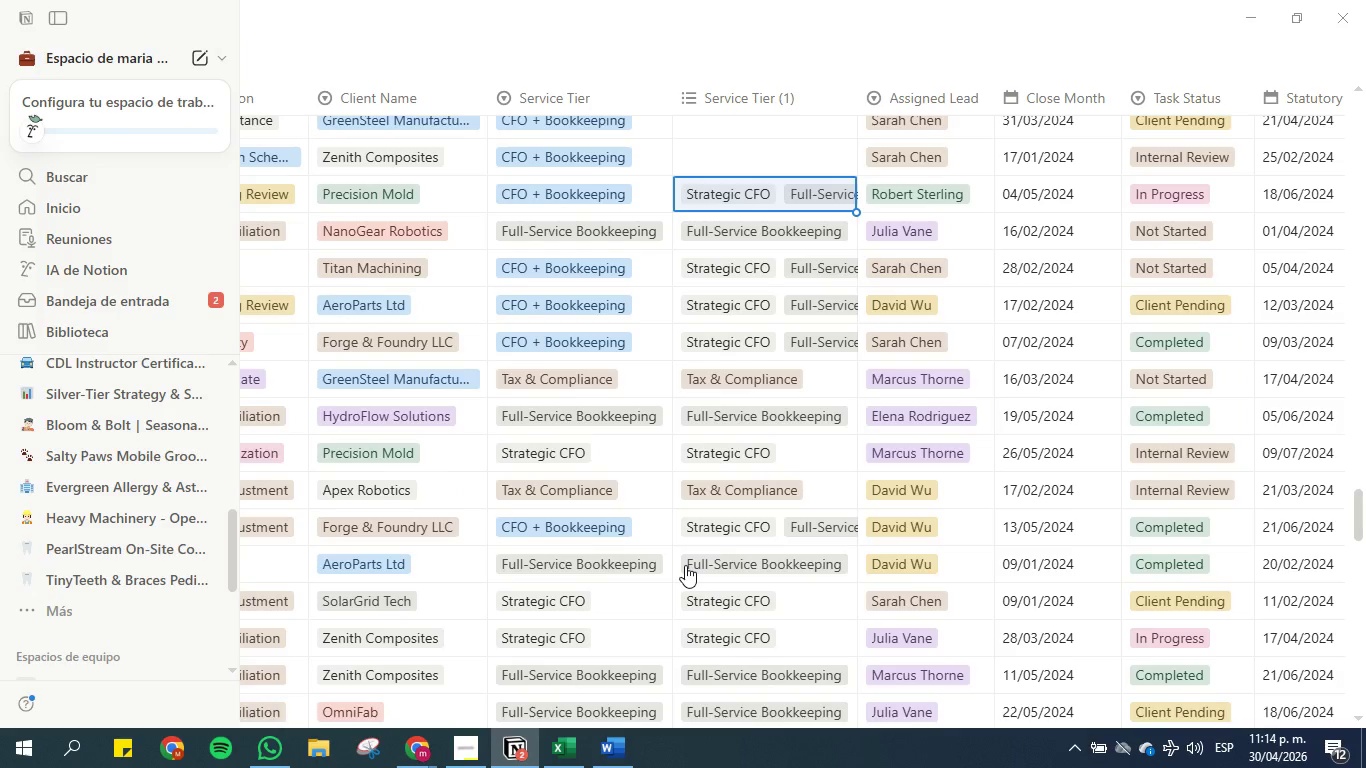 
key(ArrowUp)
 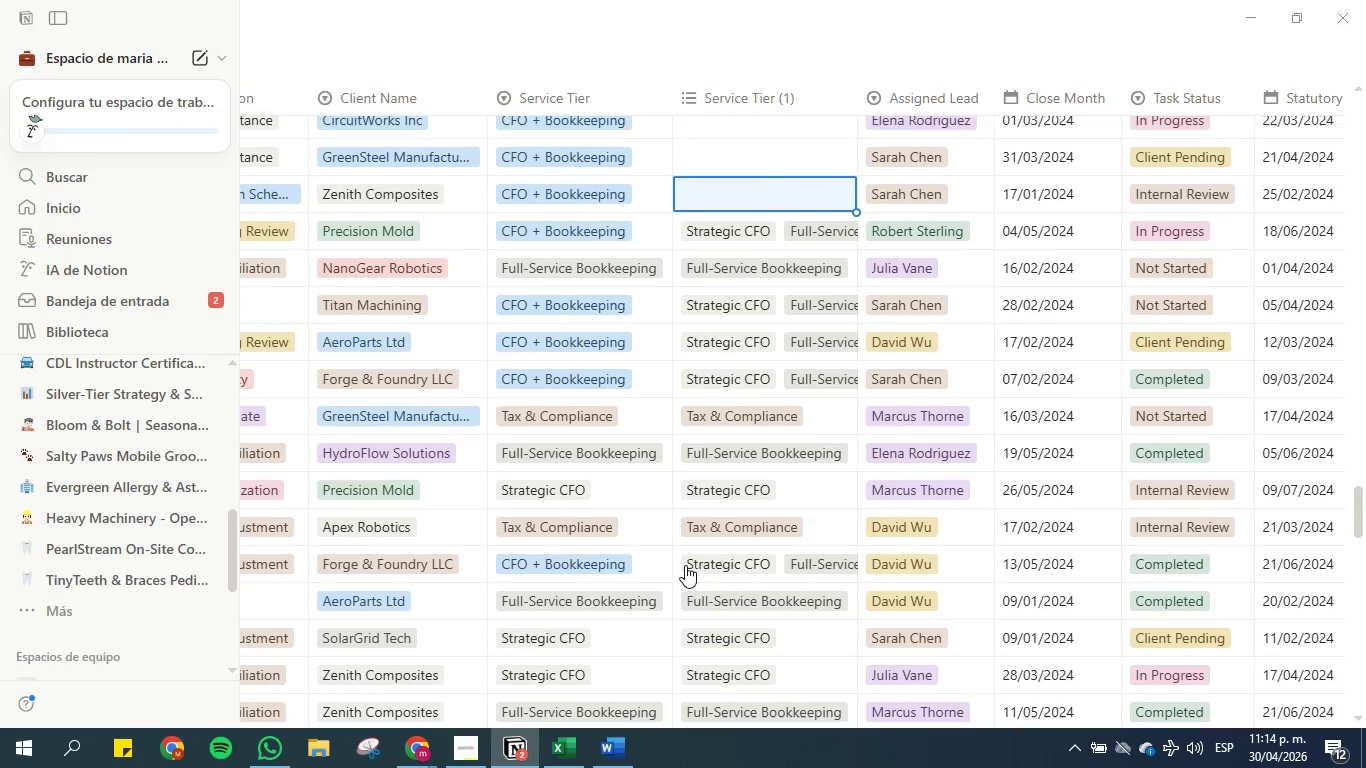 
key(Control+V)
 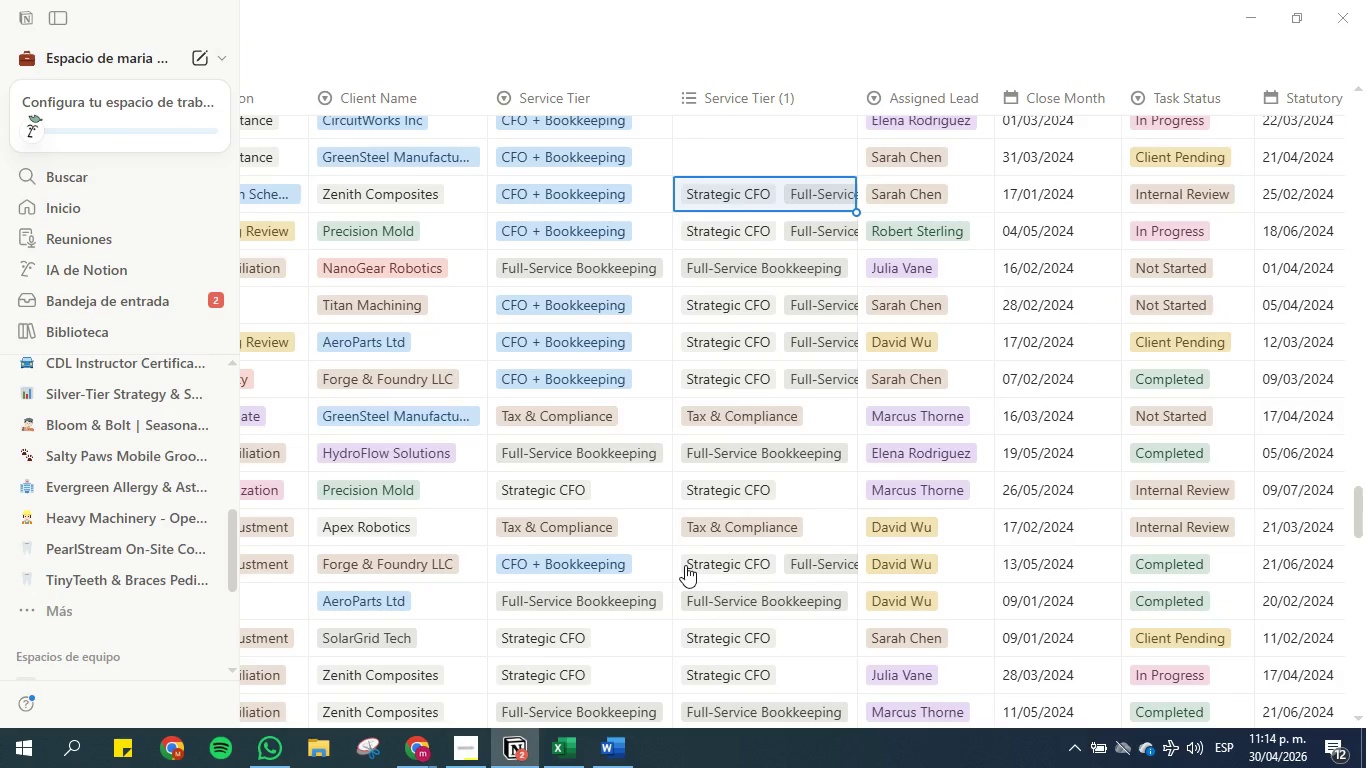 
key(ArrowUp)
 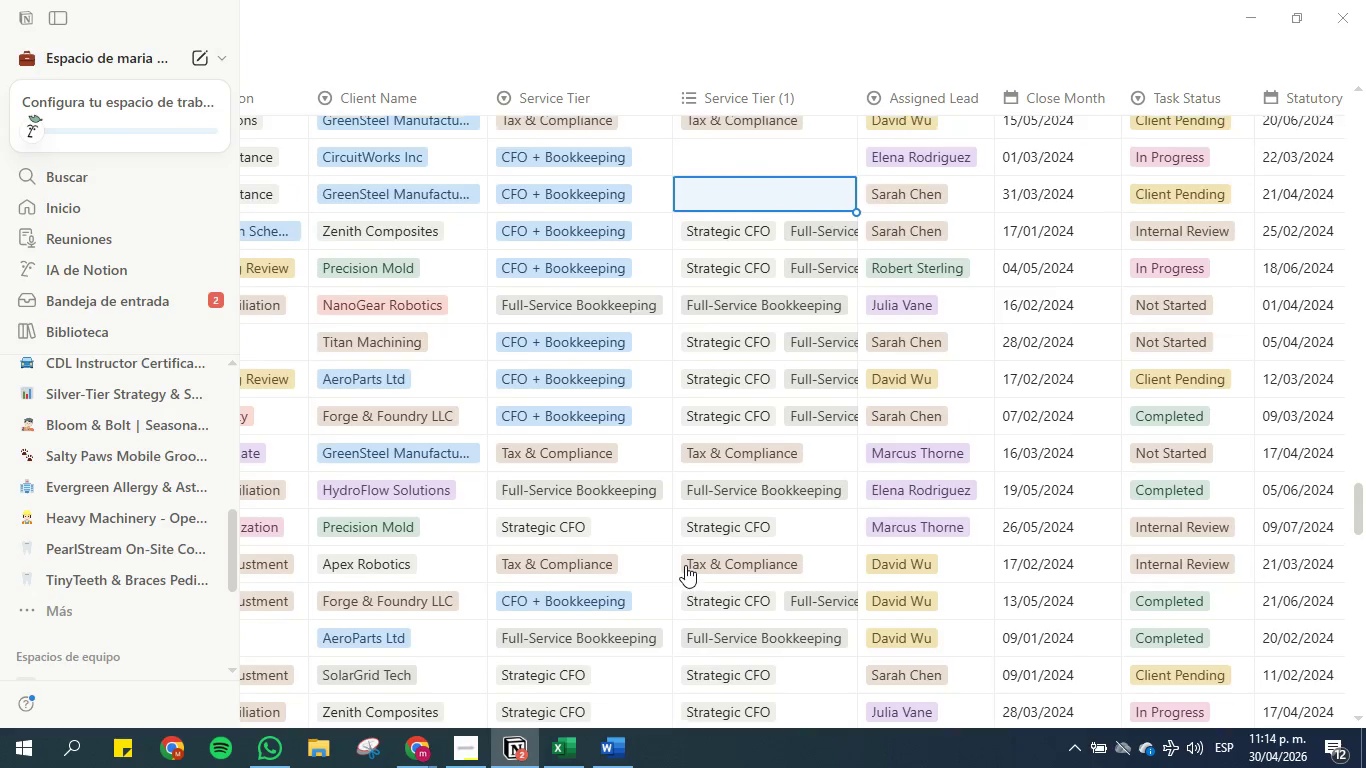 
key(Control+V)
 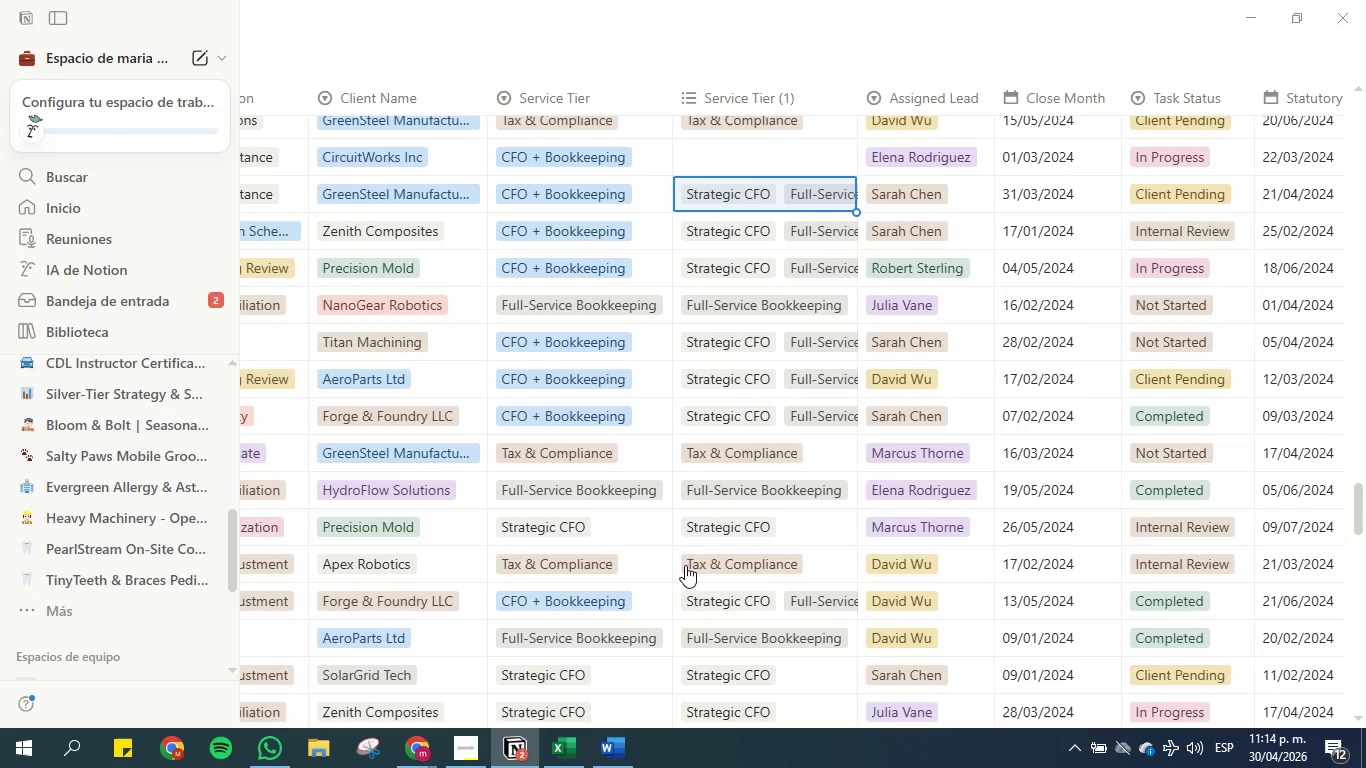 
key(ArrowUp)
 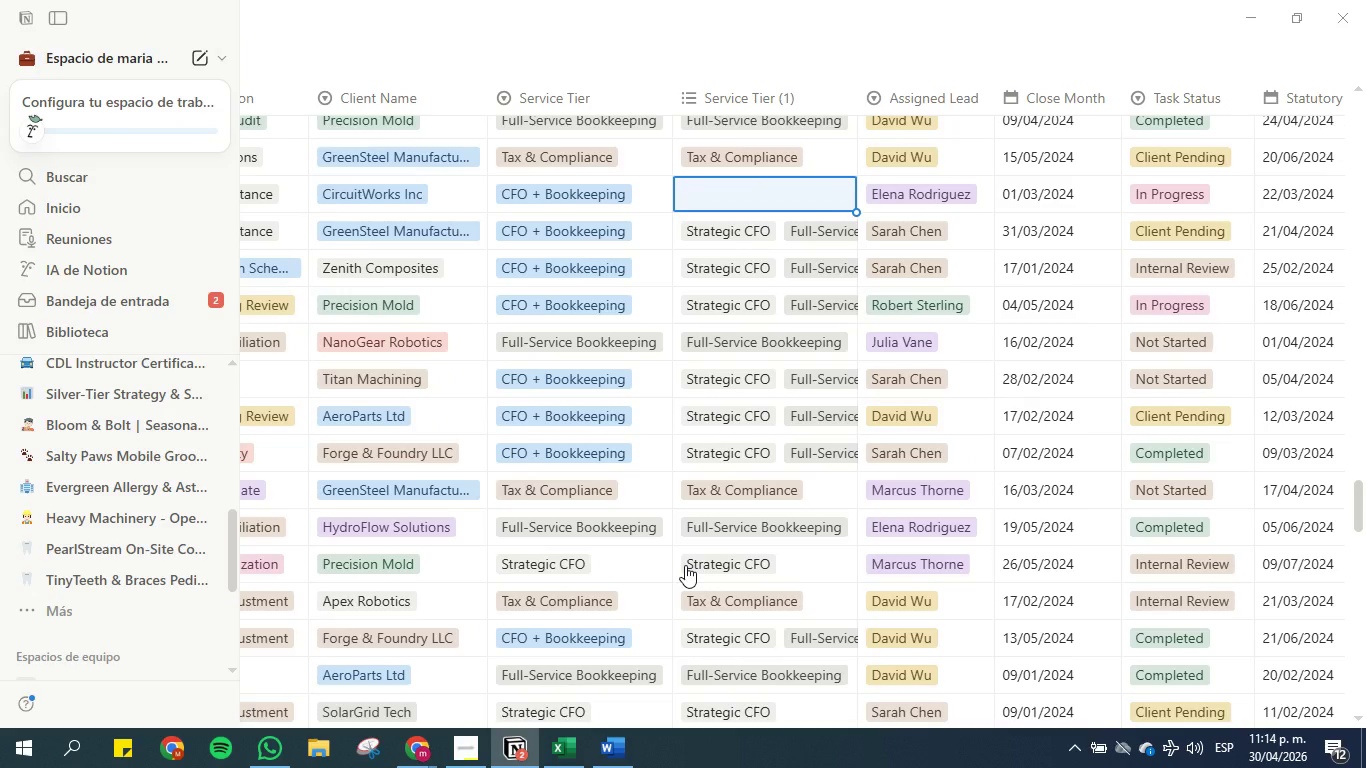 
key(Control+V)
 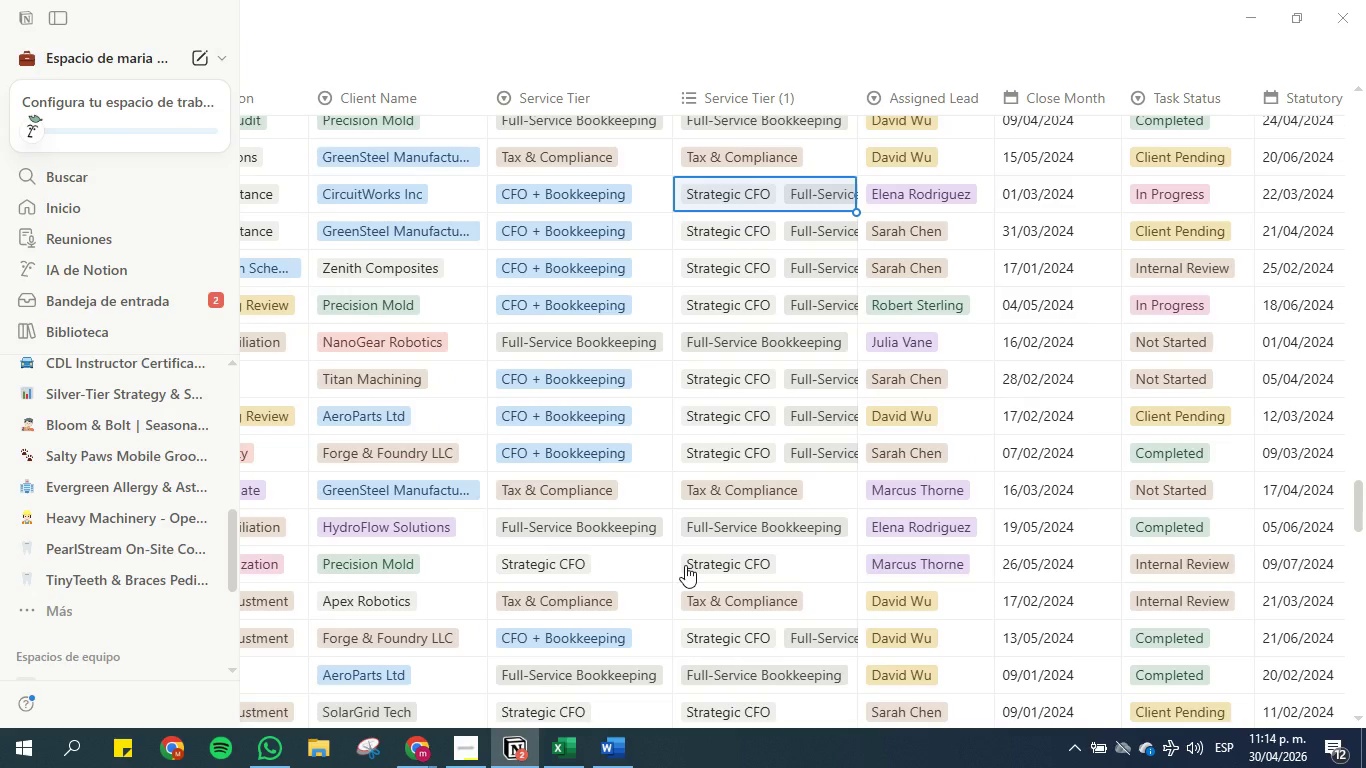 
key(ArrowUp)
 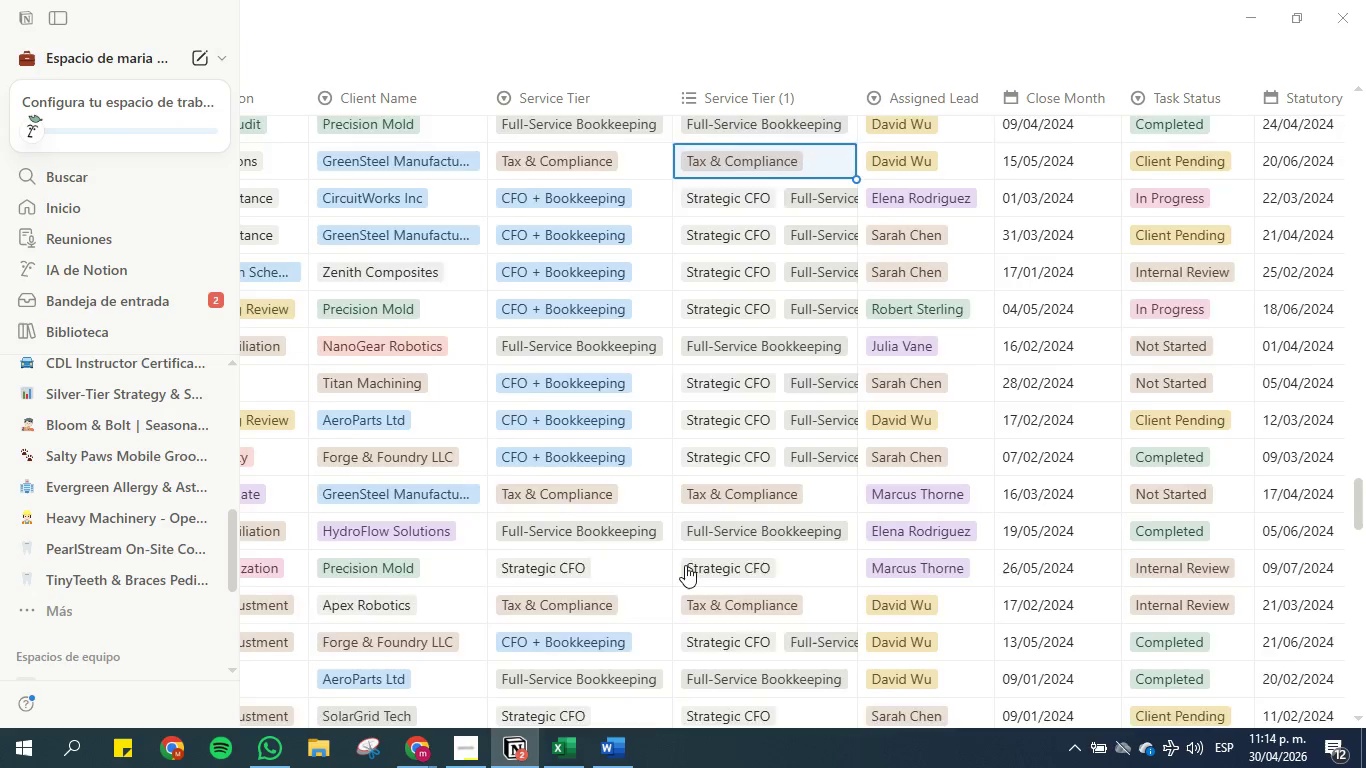 
key(ArrowUp)
 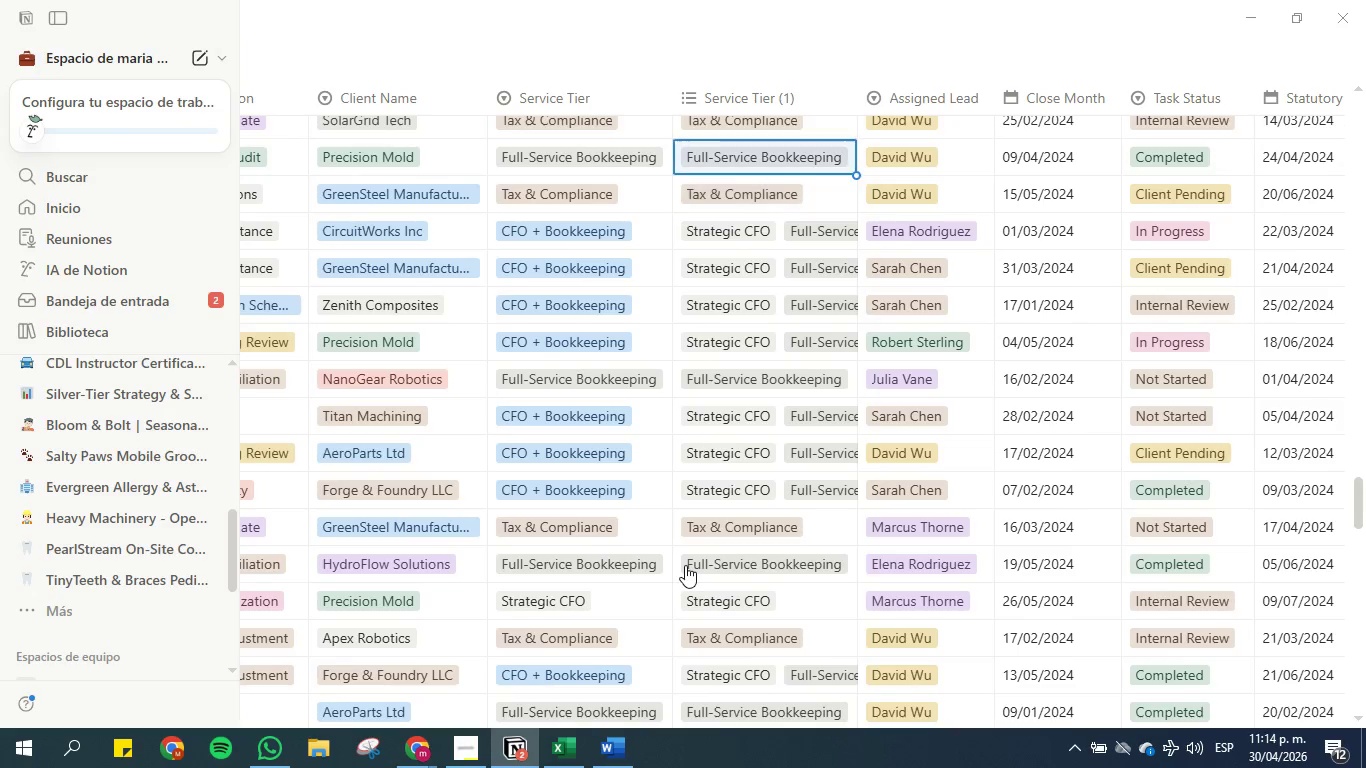 
key(ArrowUp)
 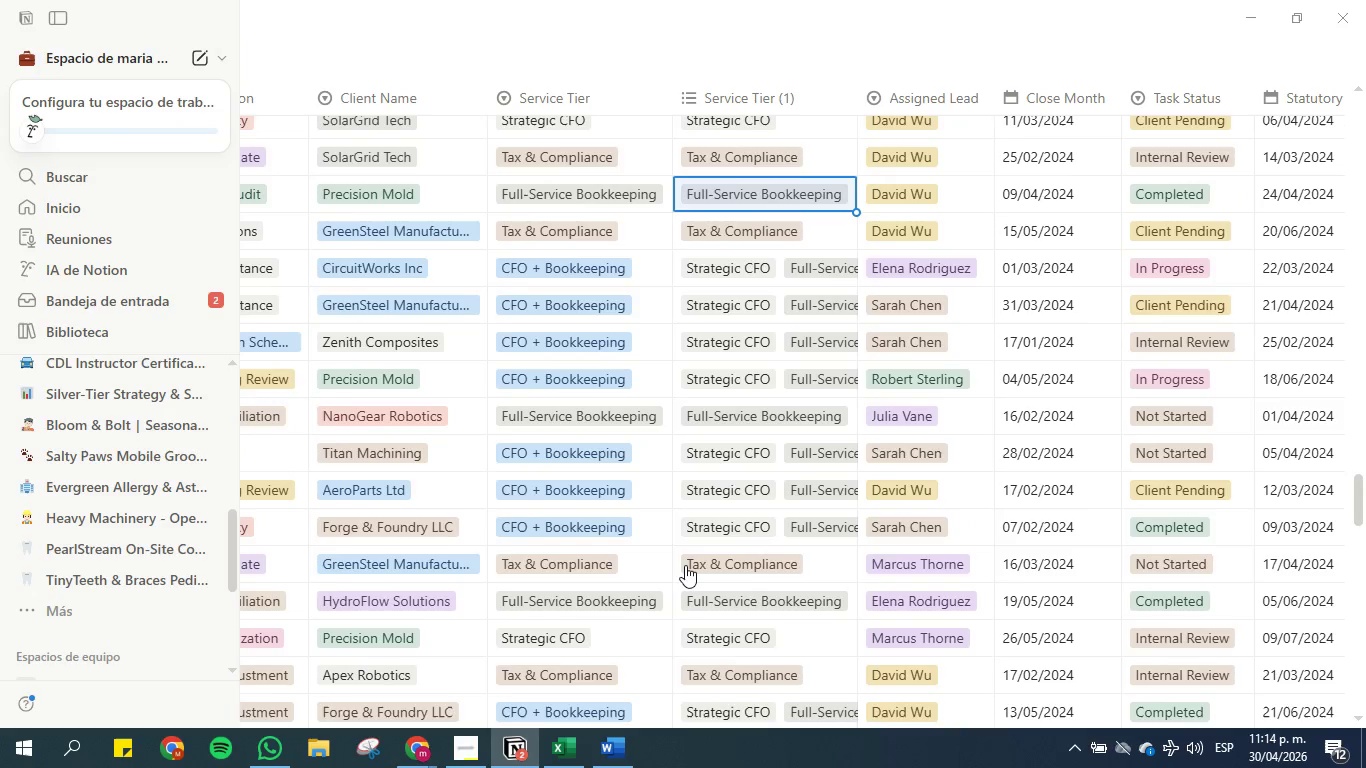 
key(ArrowUp)
 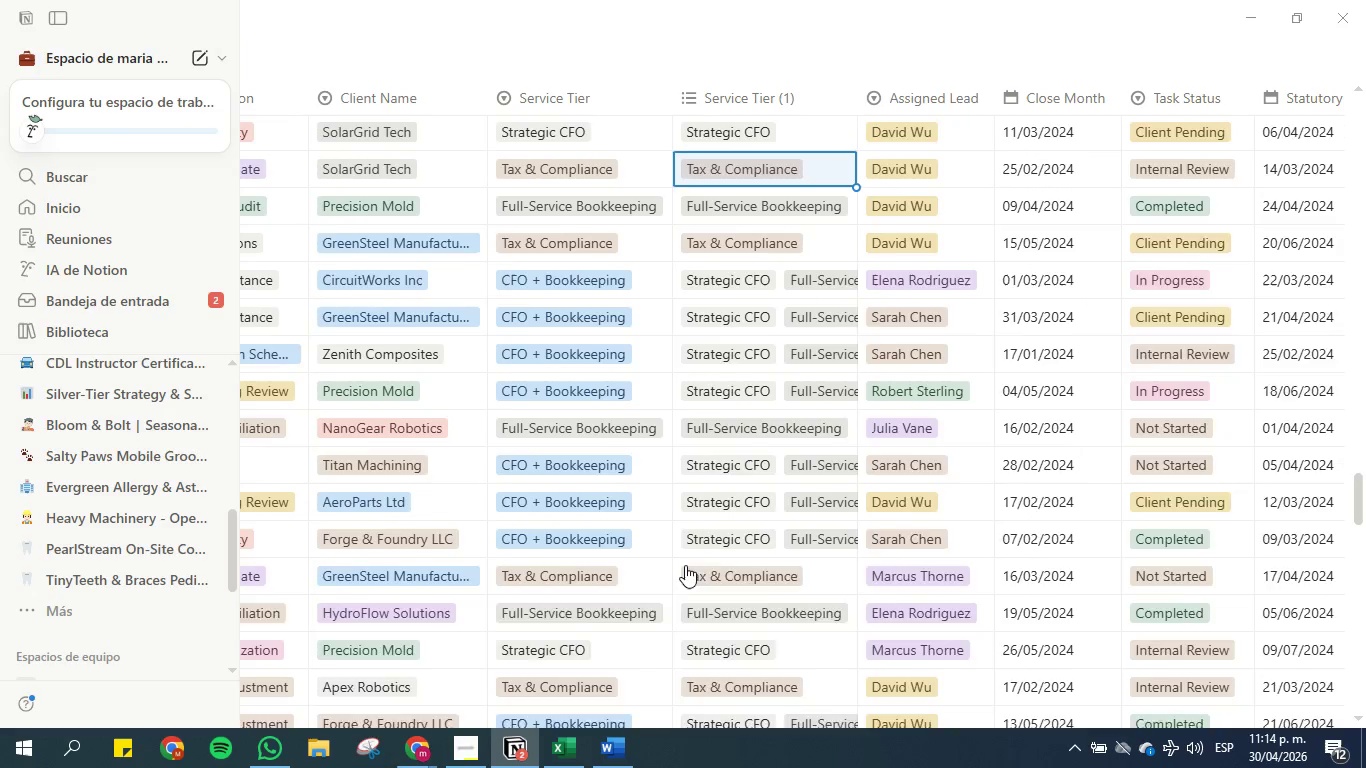 
key(ArrowUp)
 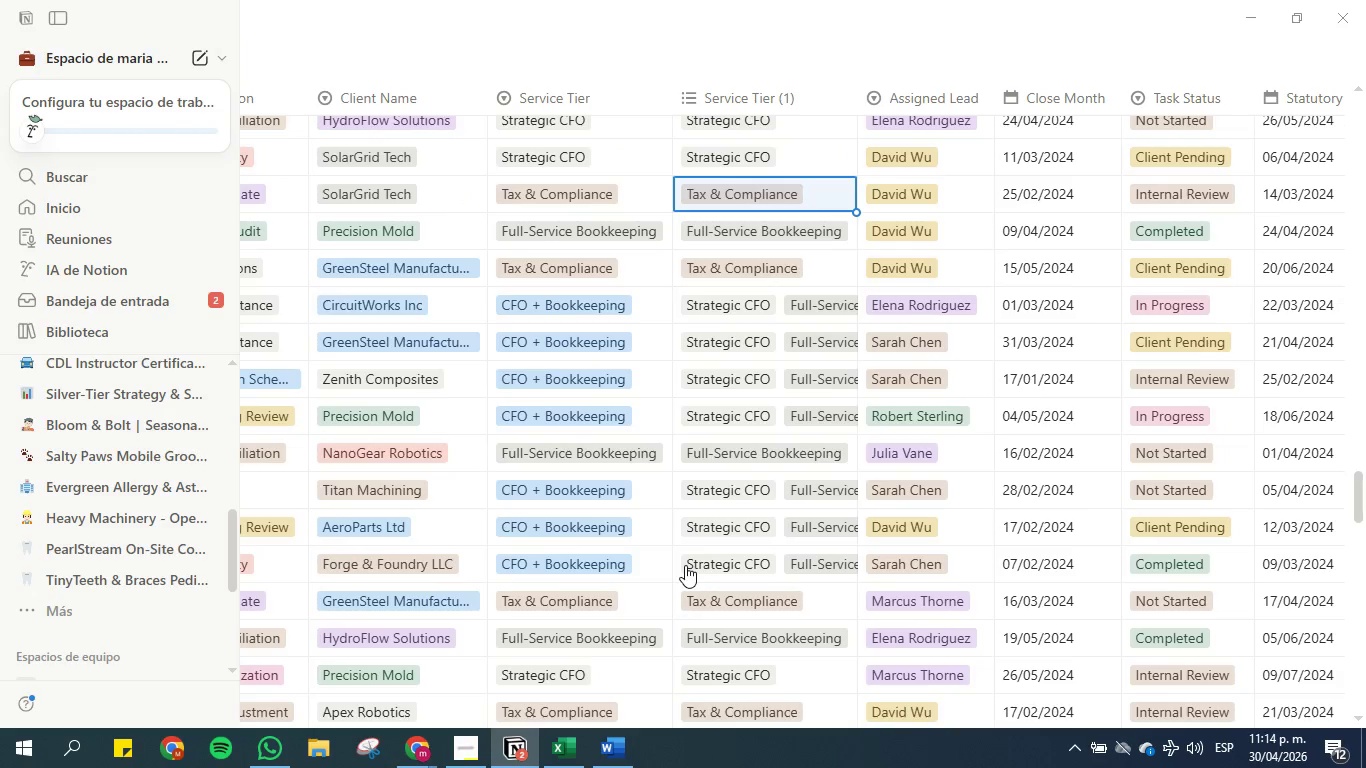 
key(ArrowUp)
 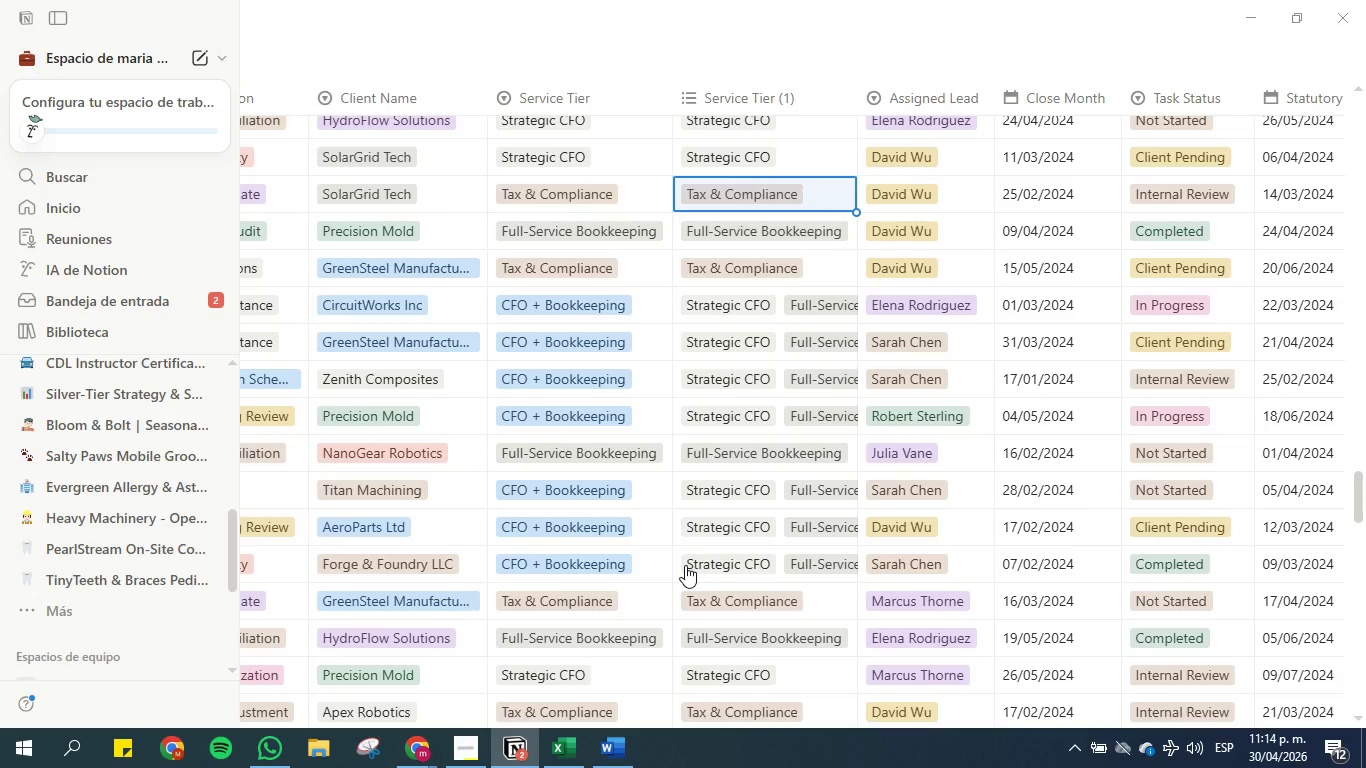 
key(ArrowUp)
 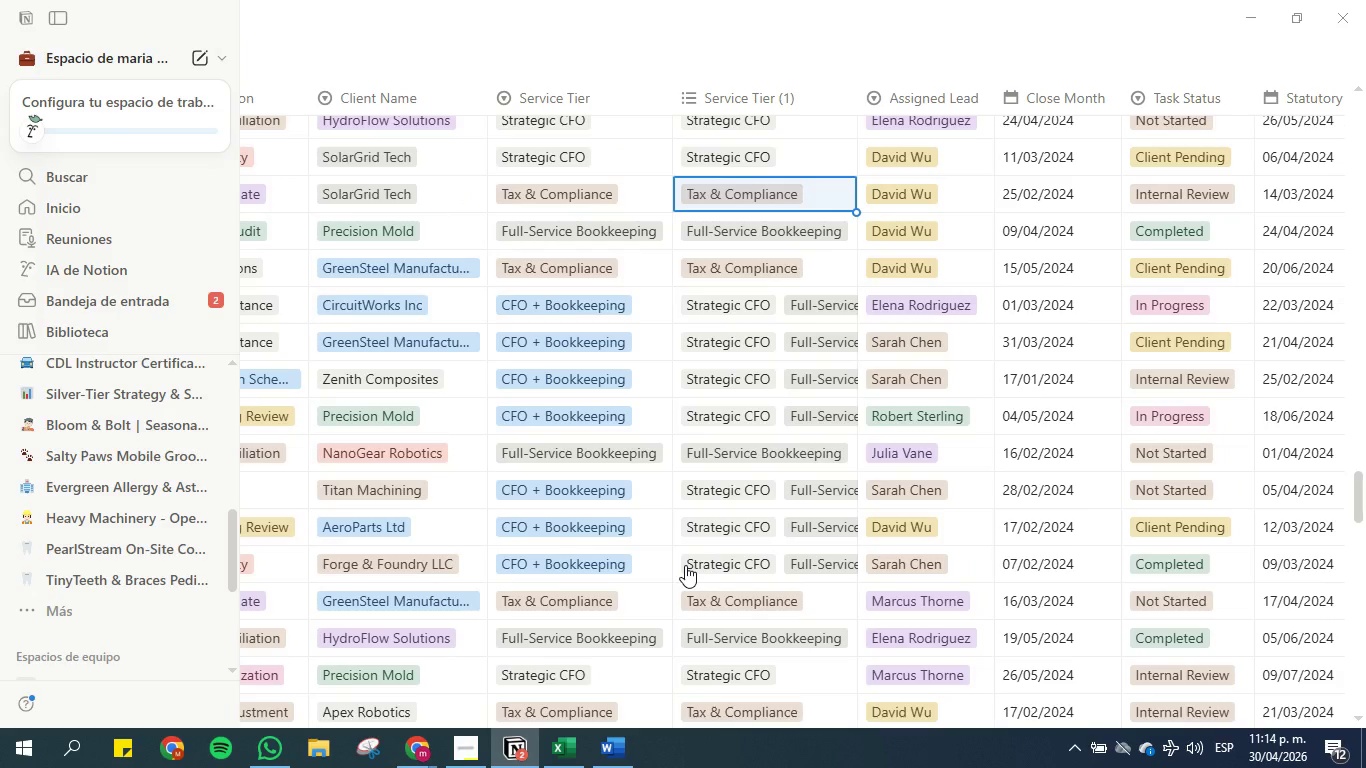 
key(ArrowUp)
 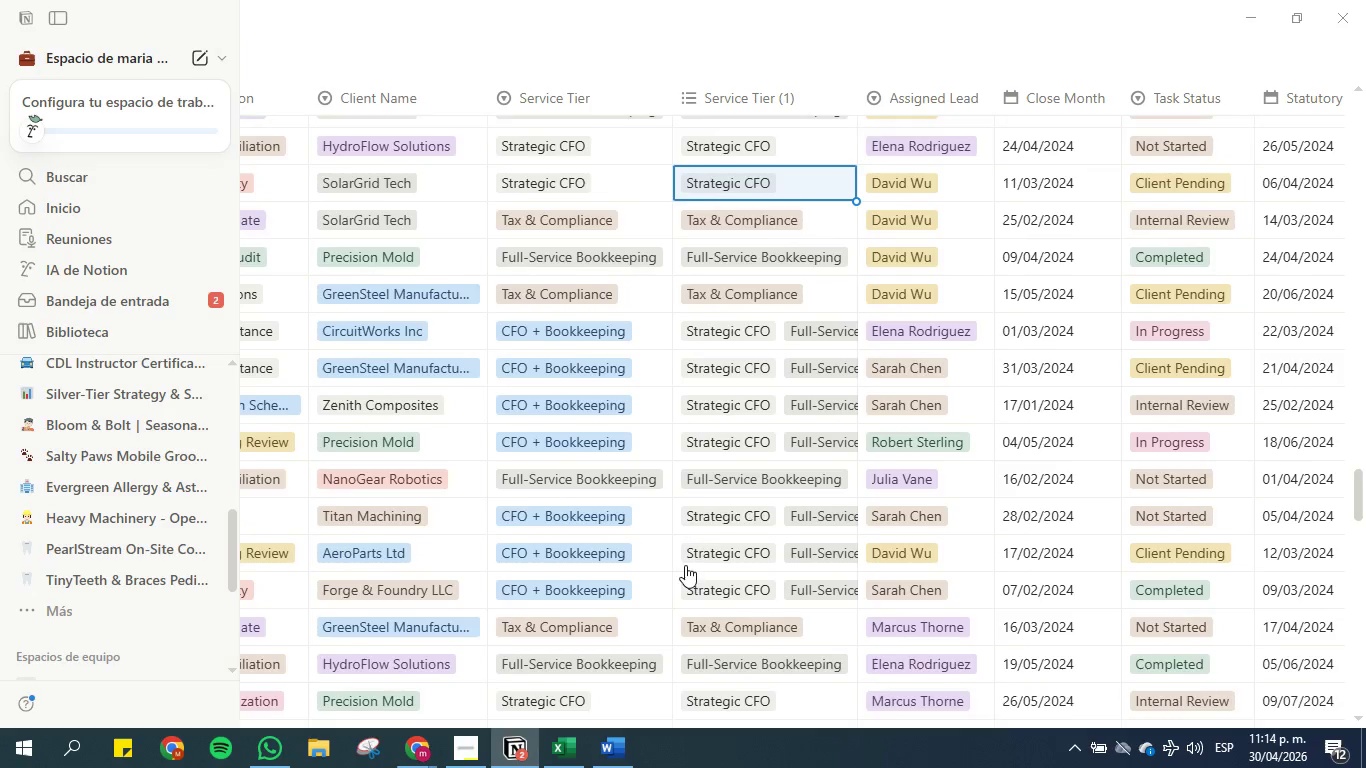 
key(ArrowUp)
 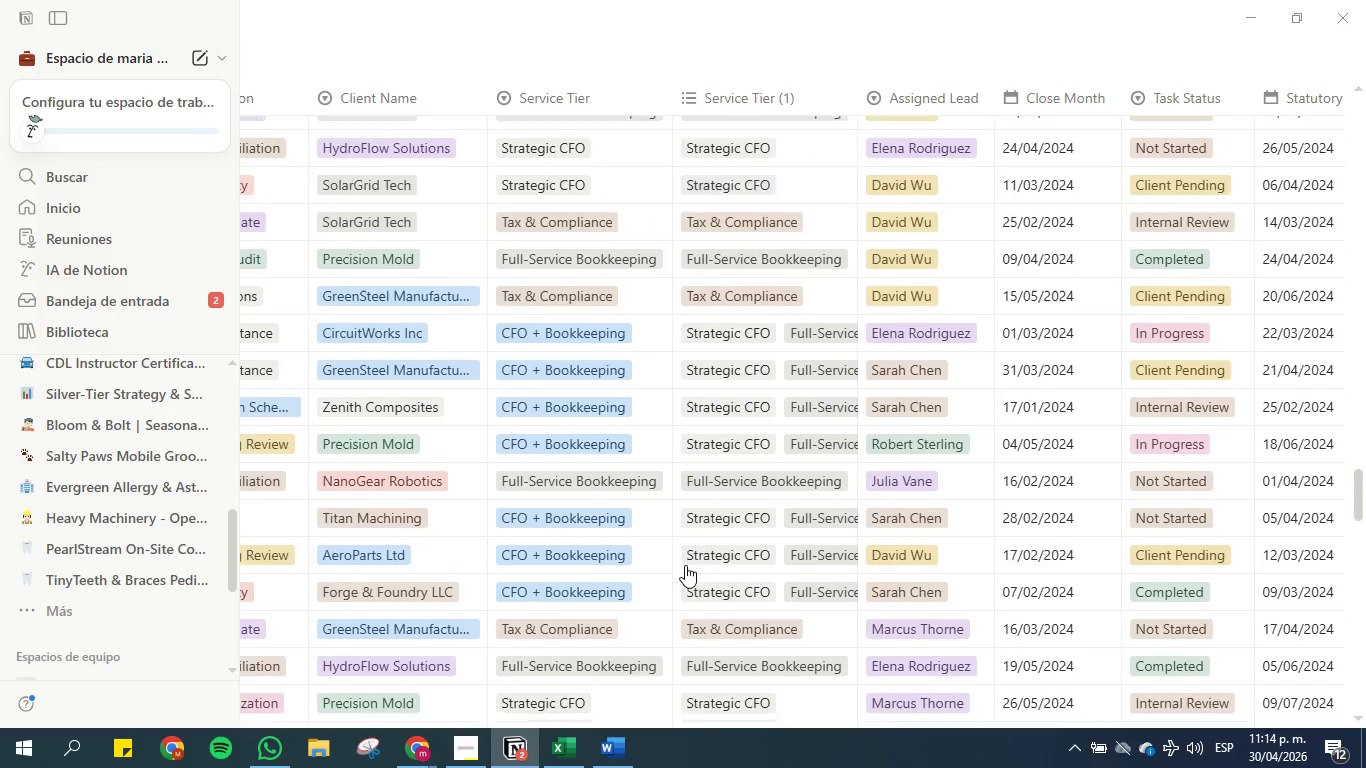 
key(ArrowUp)
 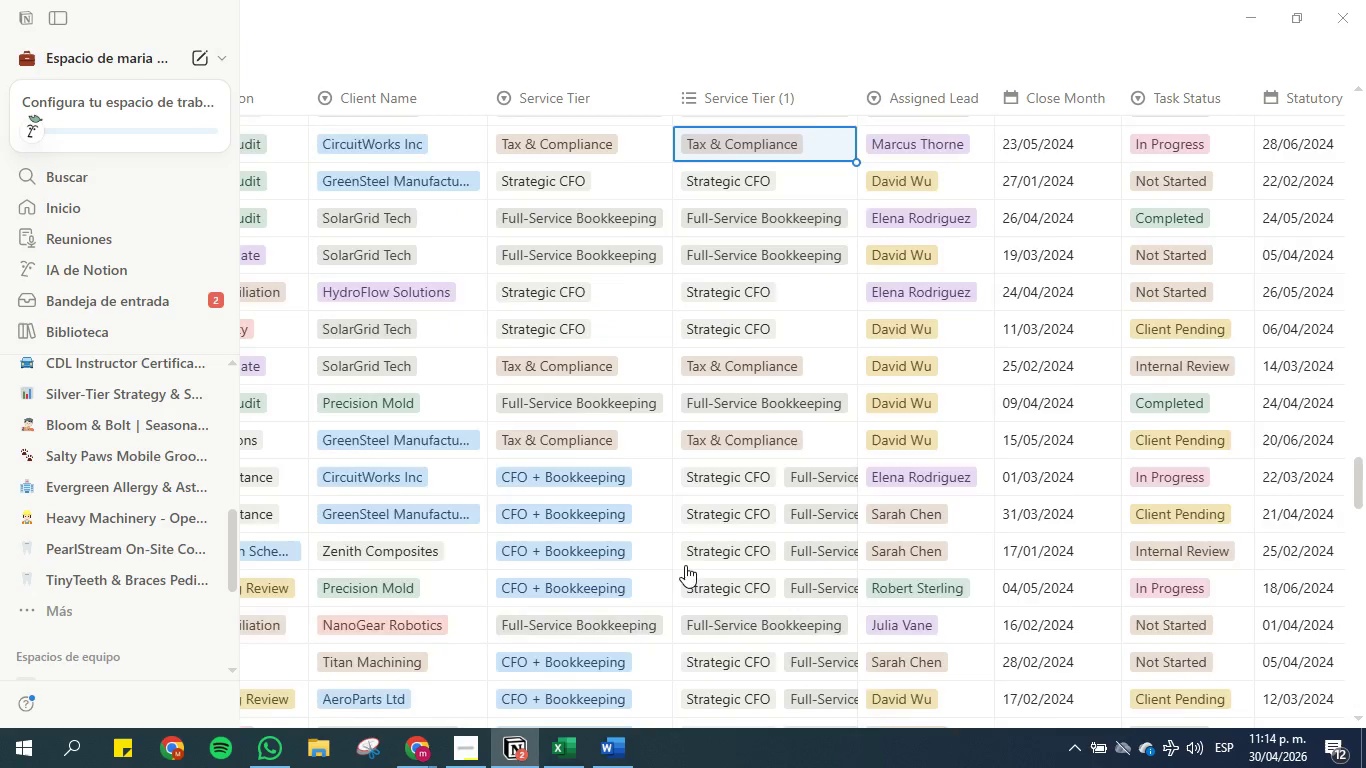 
key(ArrowUp)
 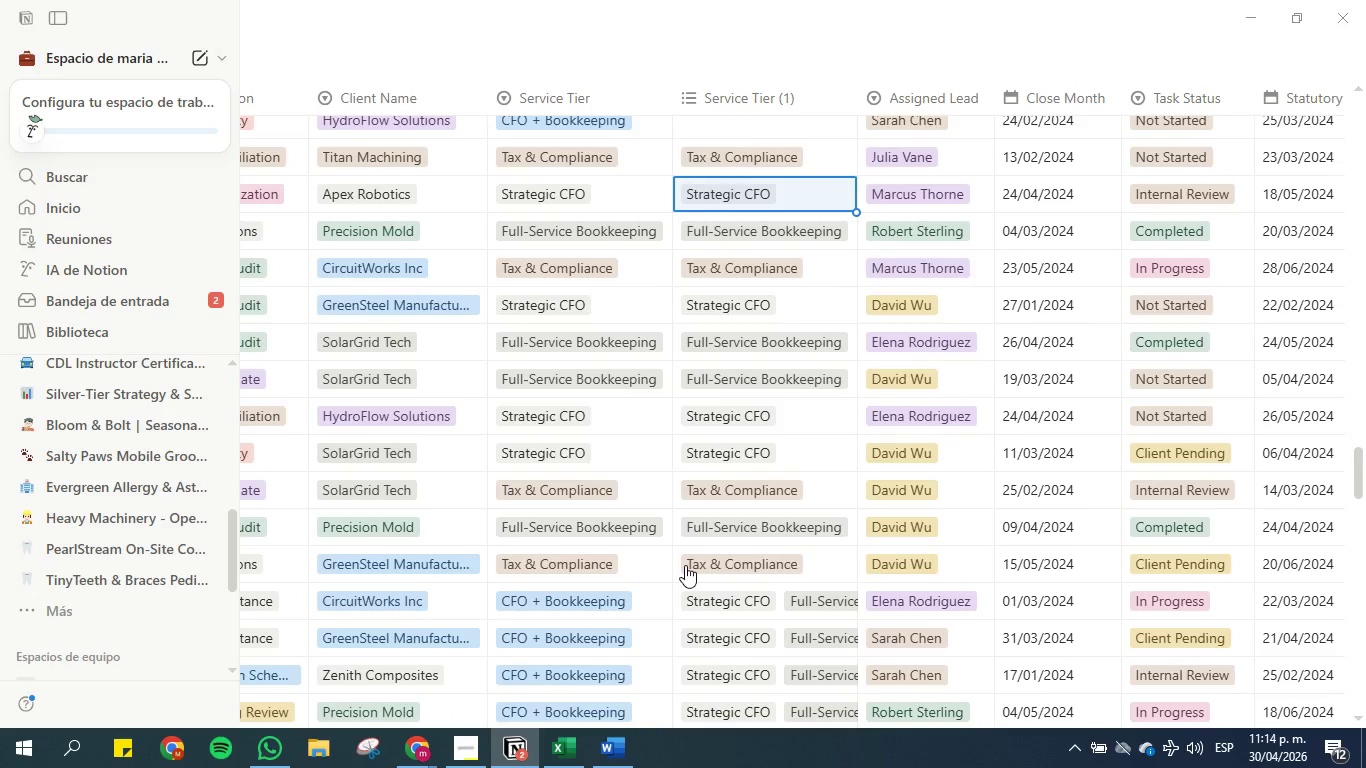 
key(ArrowUp)
 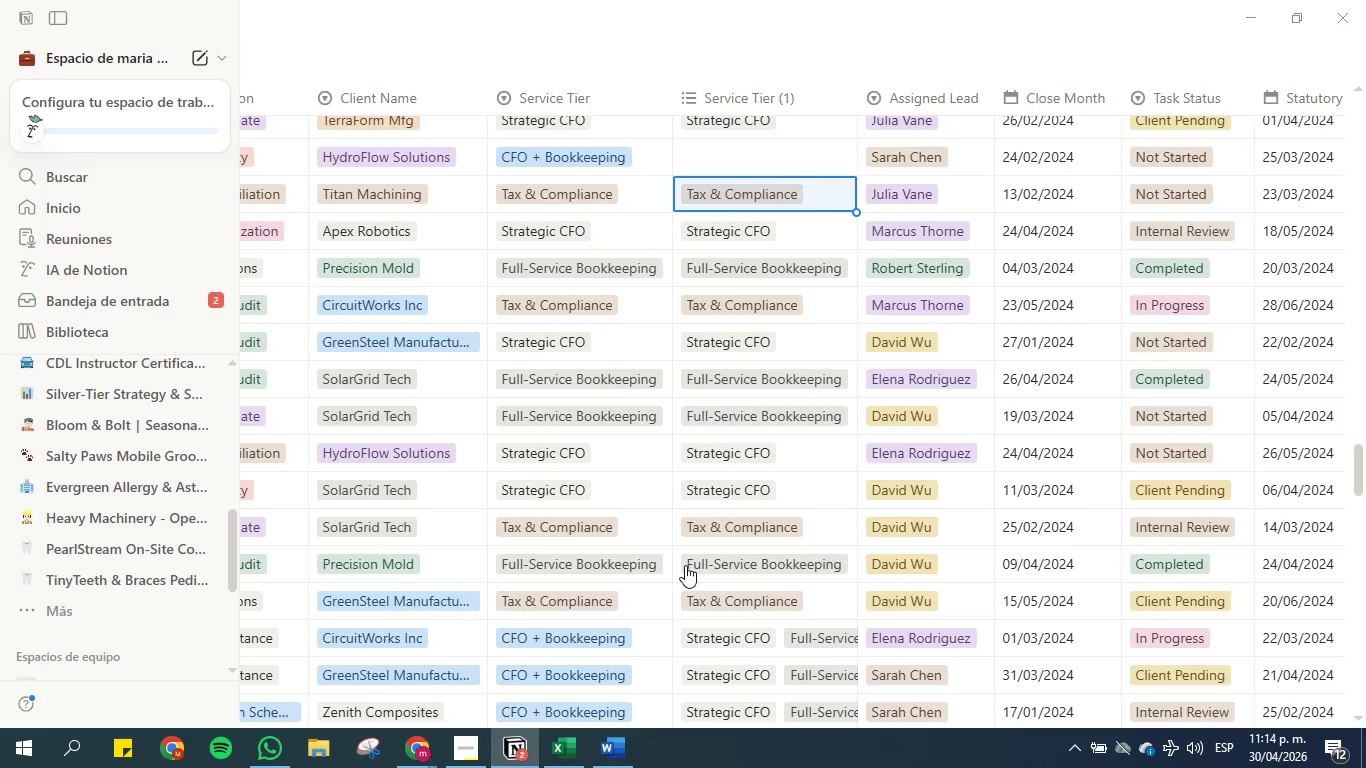 
key(ArrowUp)
 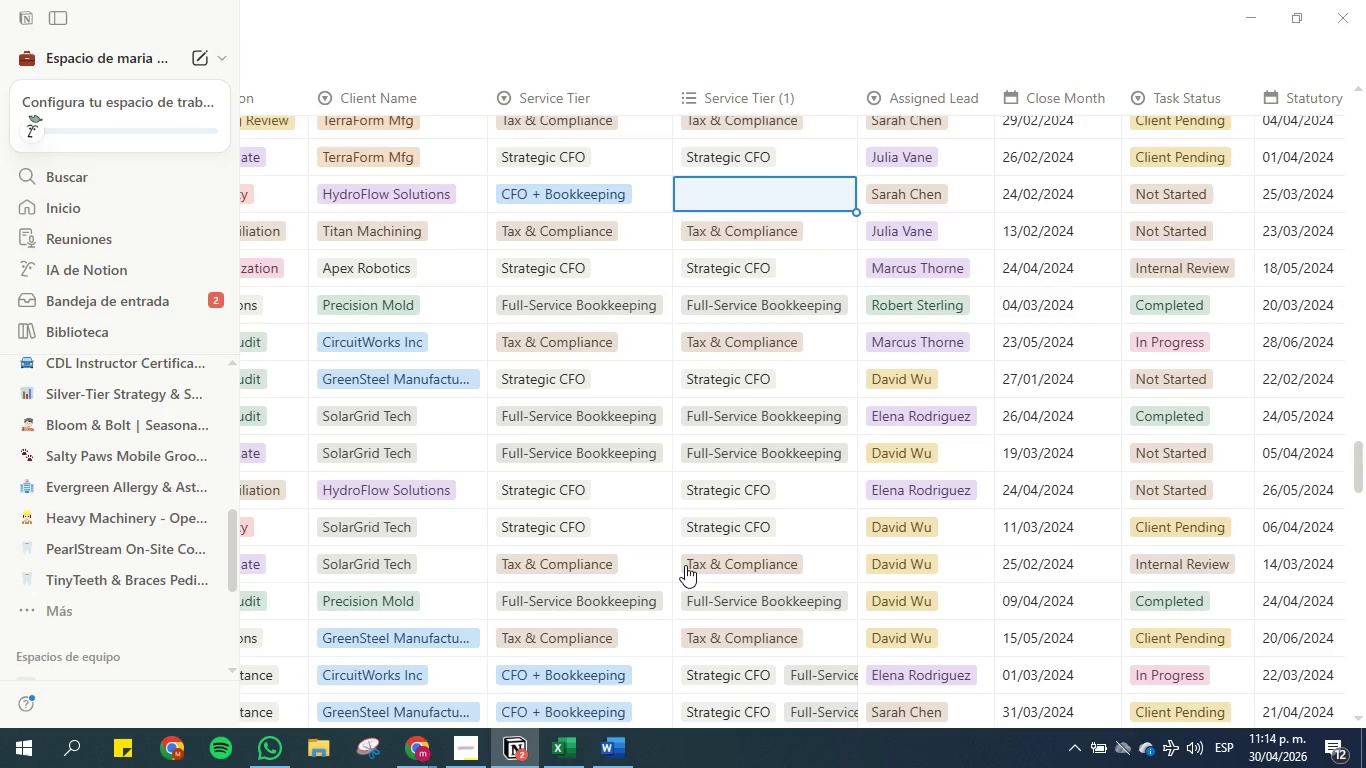 
key(Control+V)
 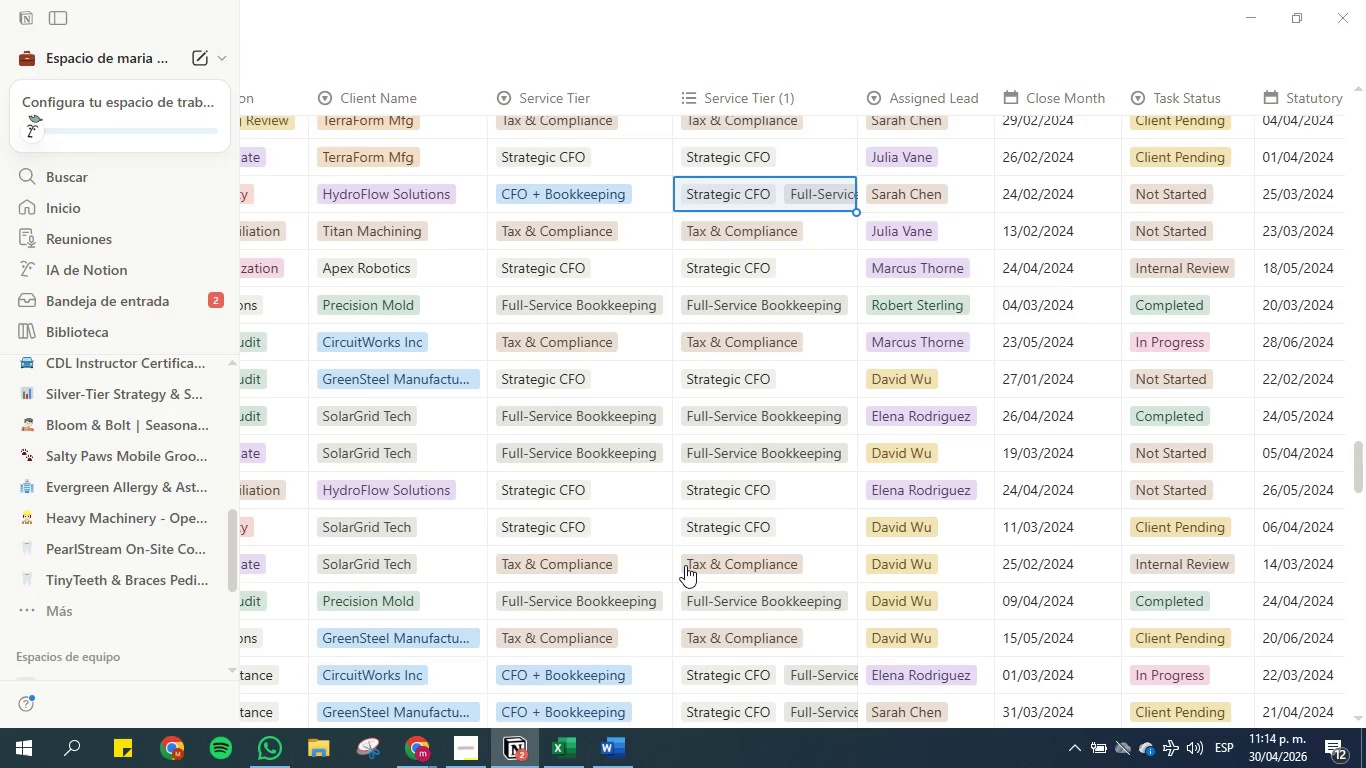 
key(ArrowUp)
 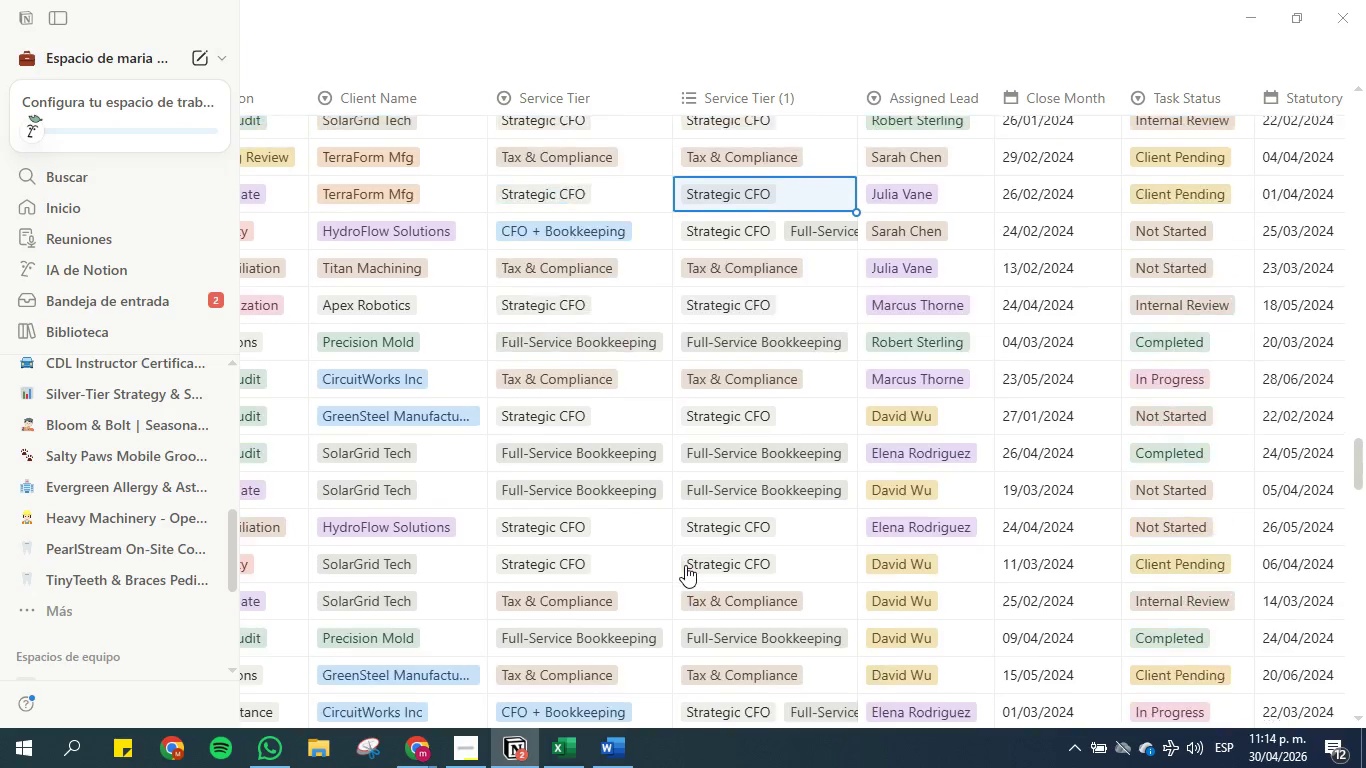 
key(ArrowUp)
 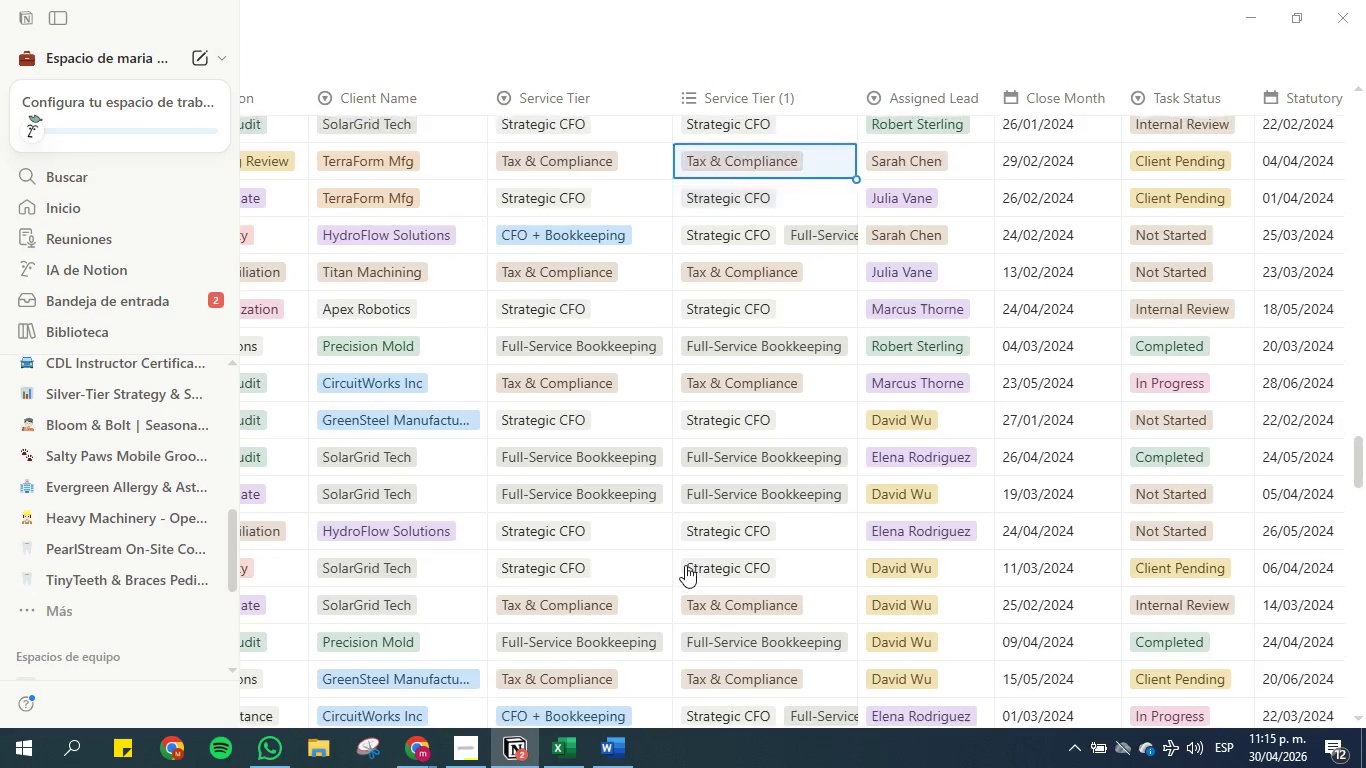 
key(ArrowUp)
 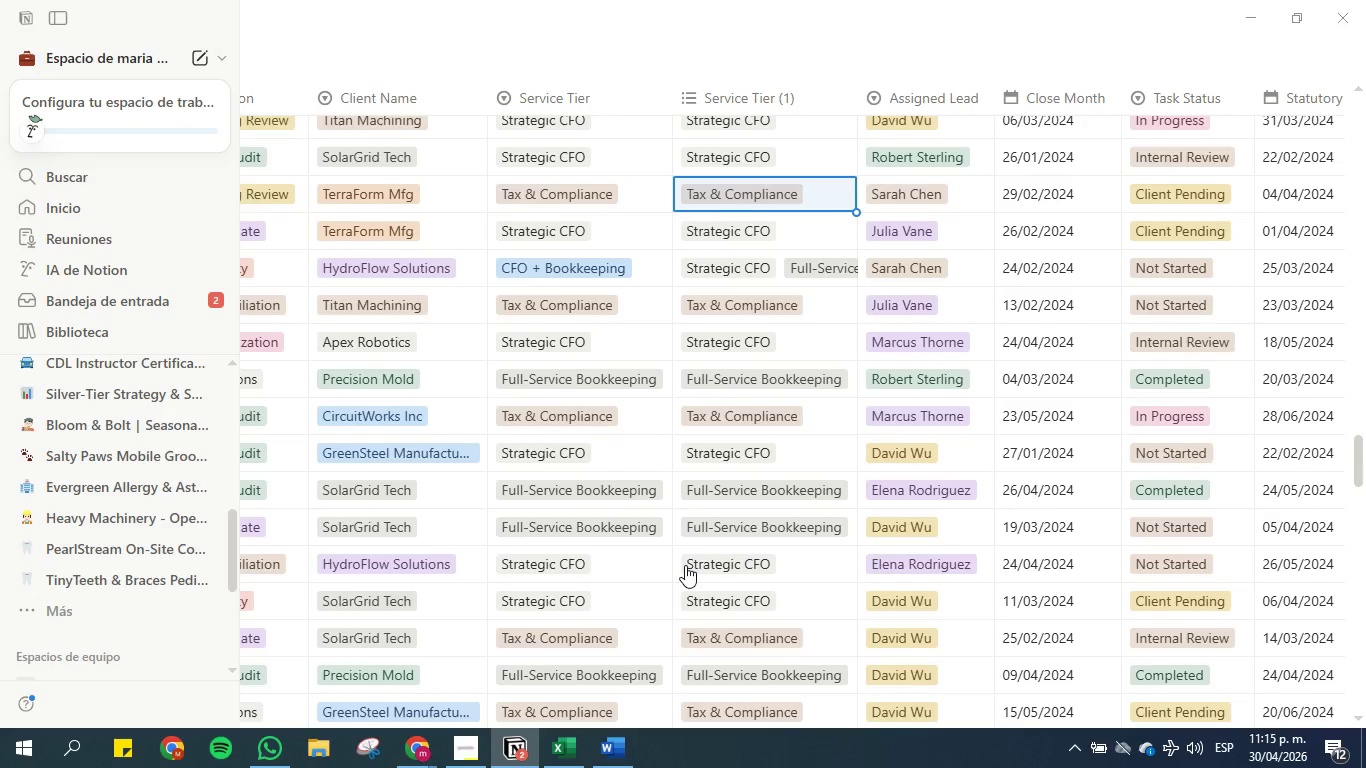 
key(ArrowUp)
 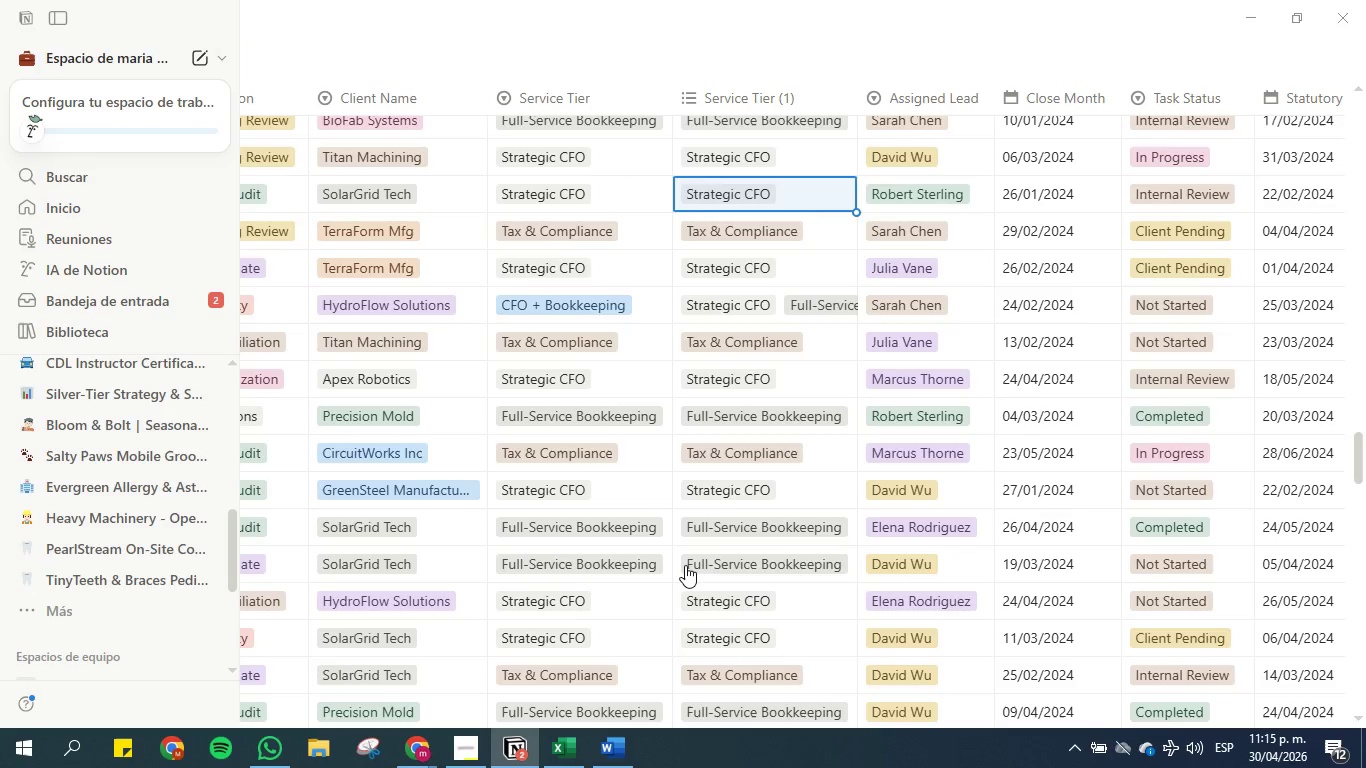 
key(ArrowUp)
 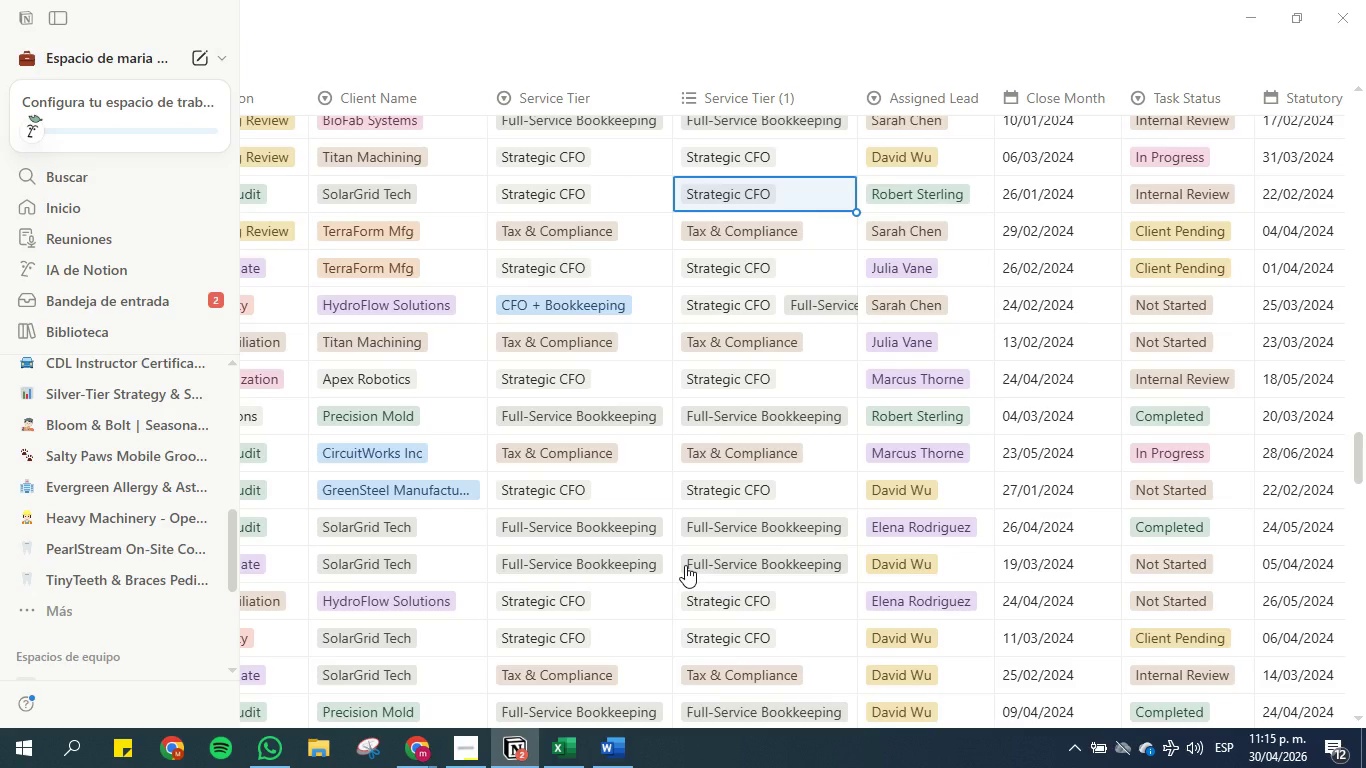 
key(ArrowUp)
 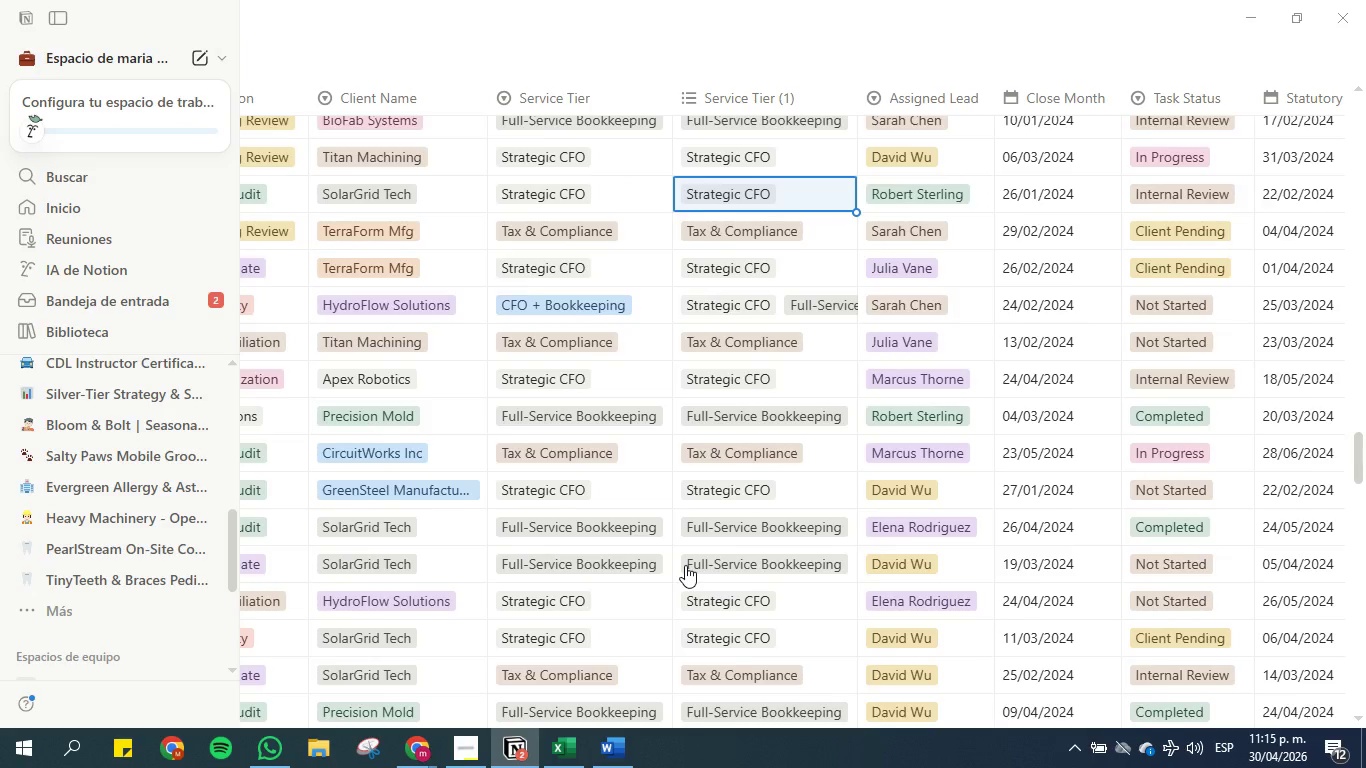 
key(ArrowUp)
 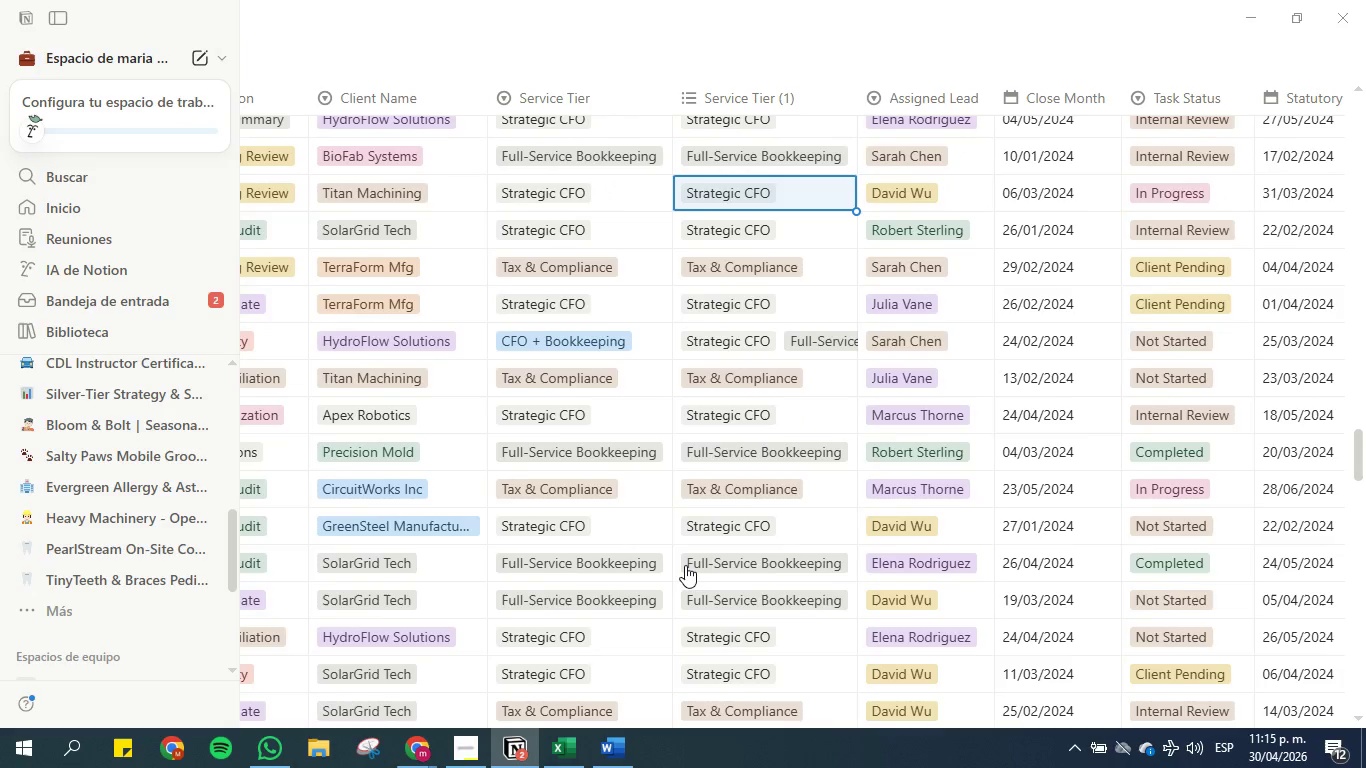 
key(ArrowUp)
 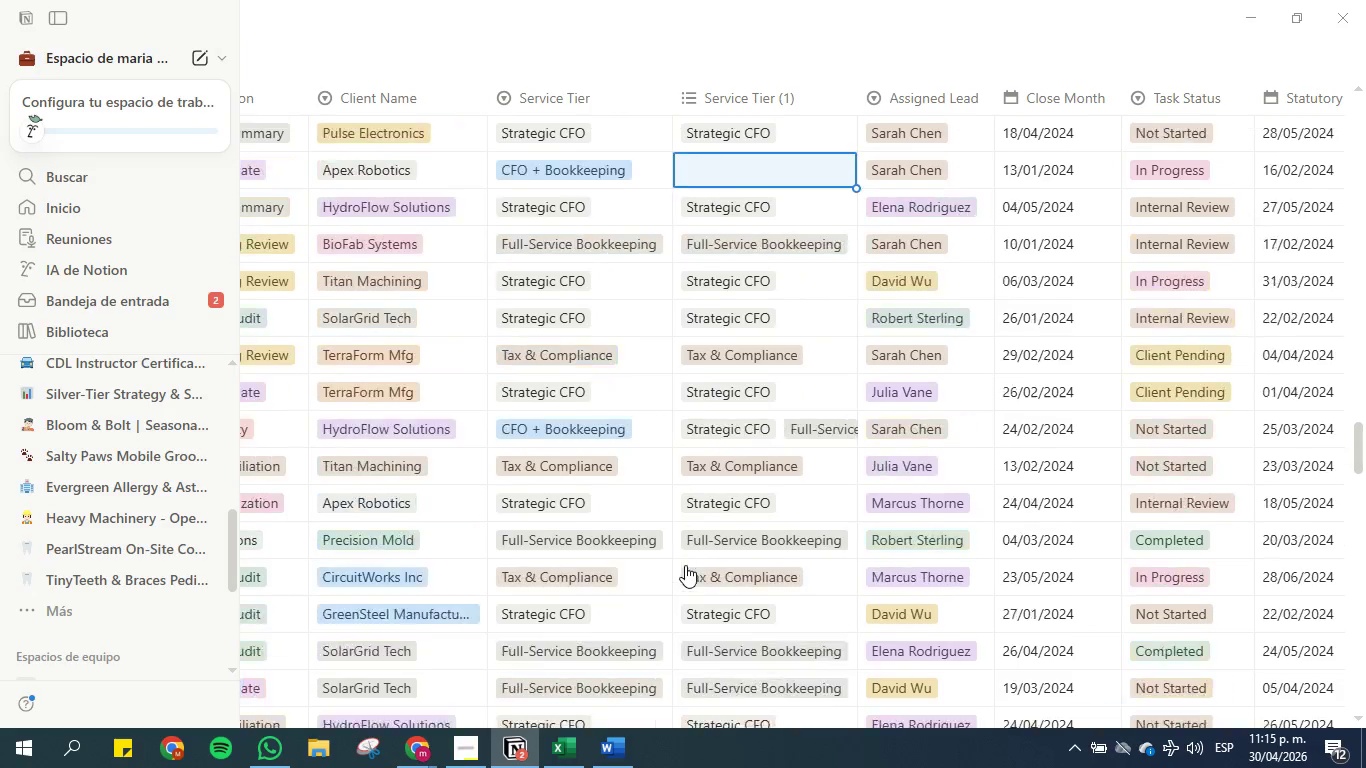 
key(ArrowUp)
 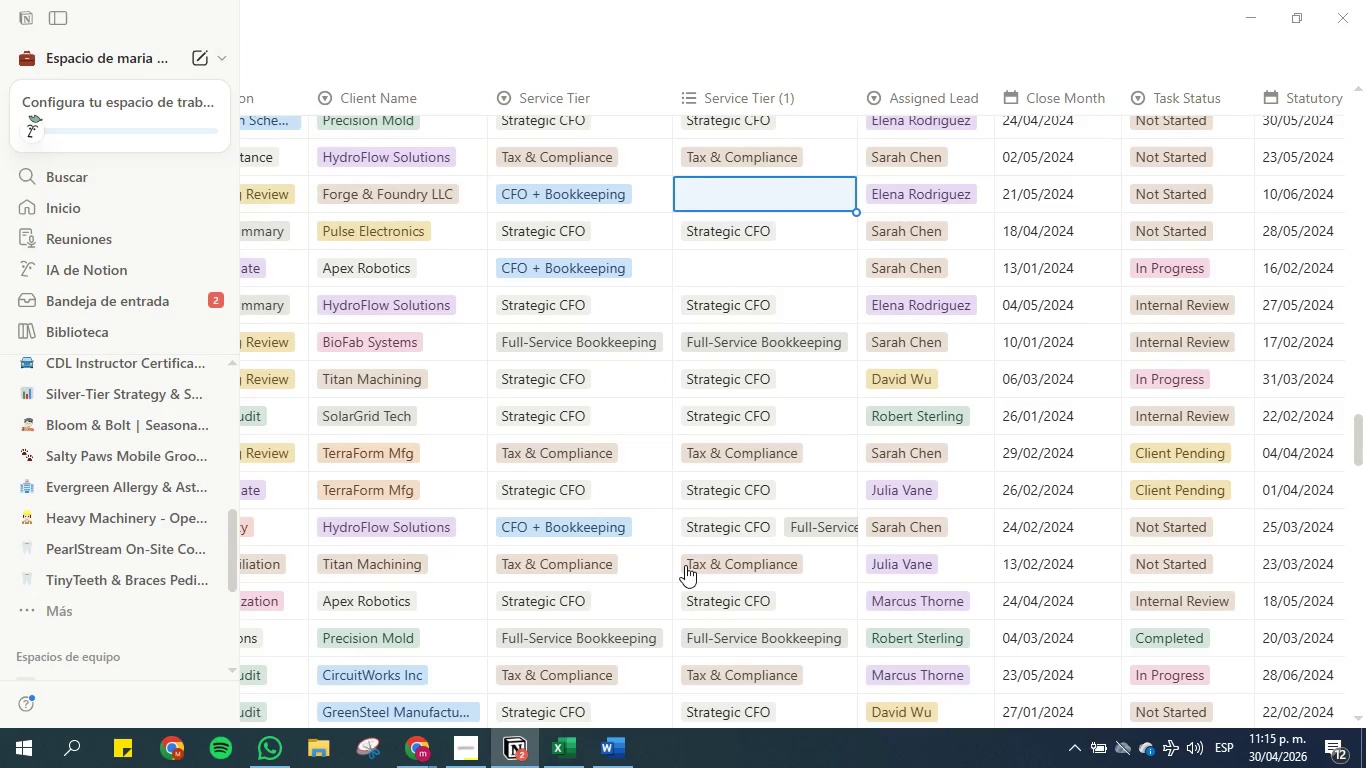 
key(ArrowDown)
 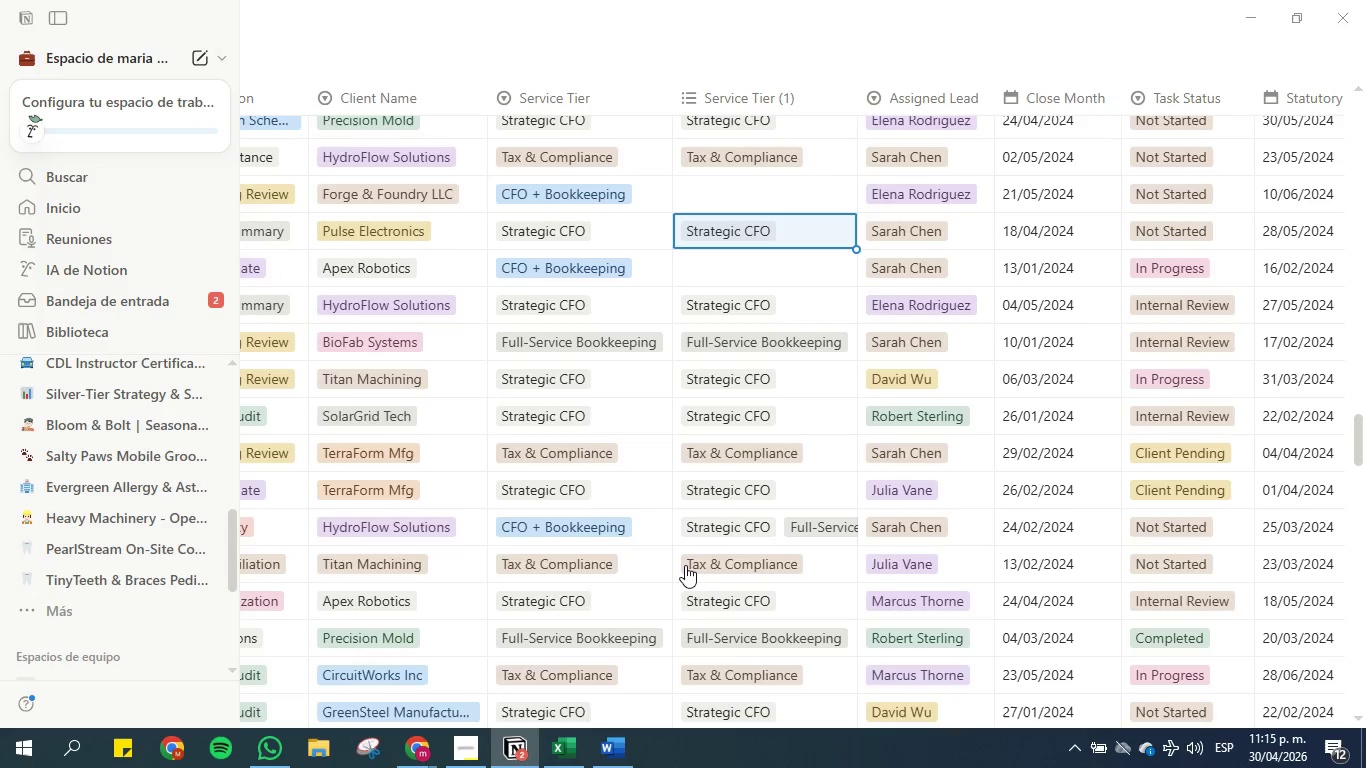 
key(ArrowDown)
 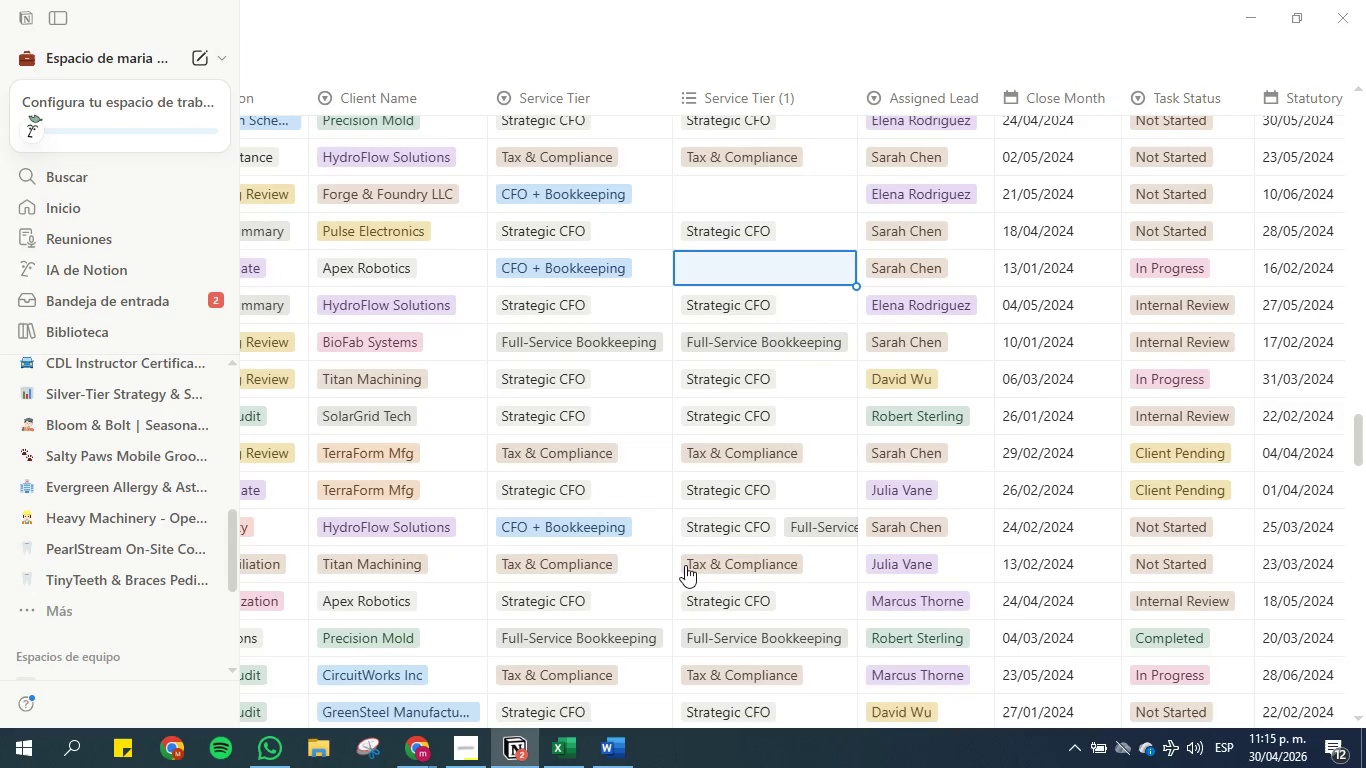 
key(Control+V)
 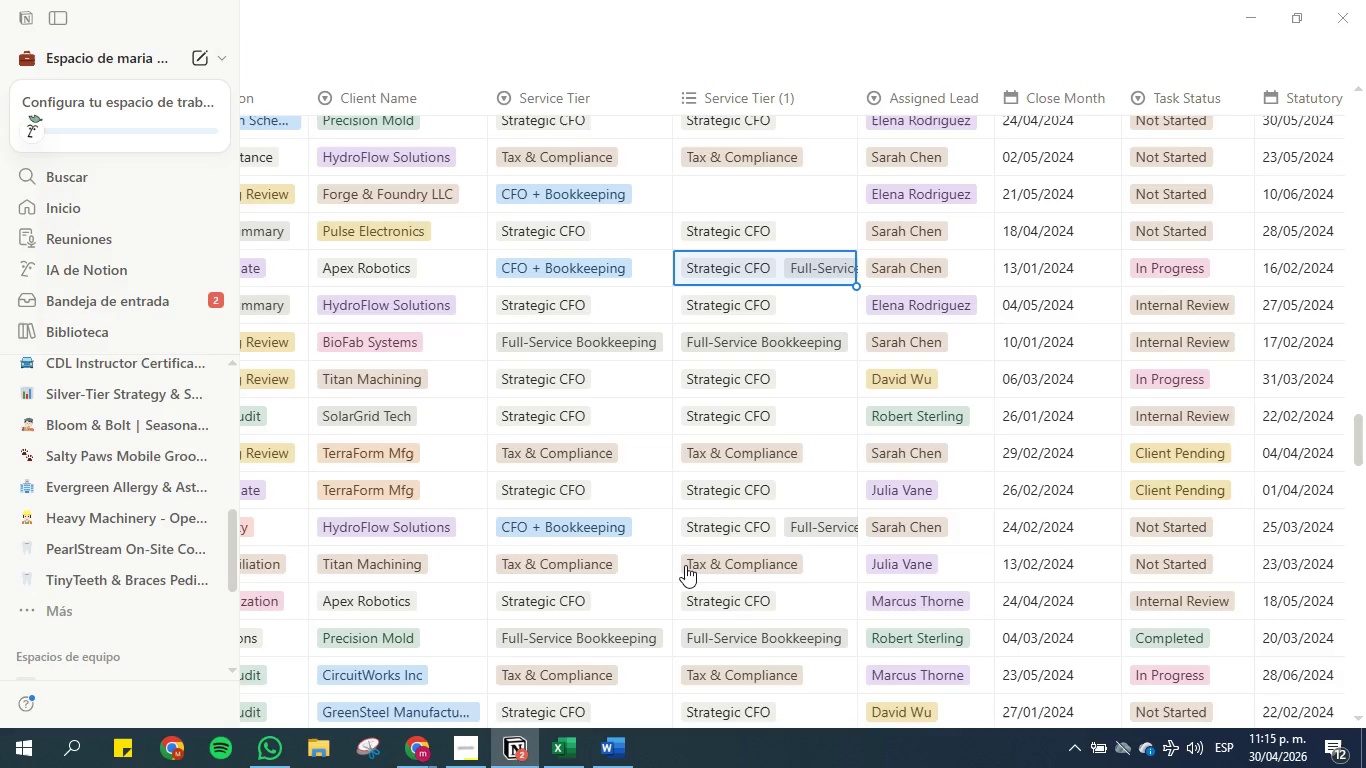 
key(ArrowUp)
 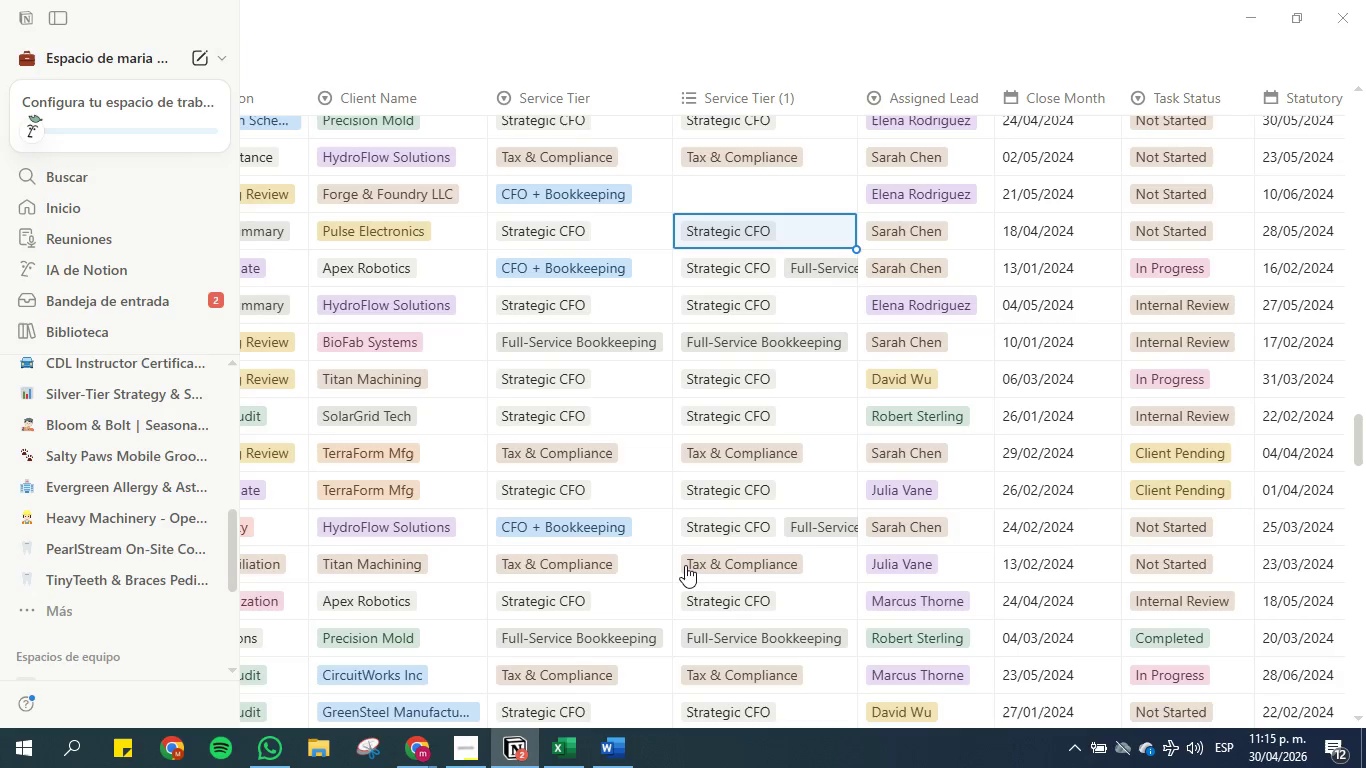 
key(ArrowUp)
 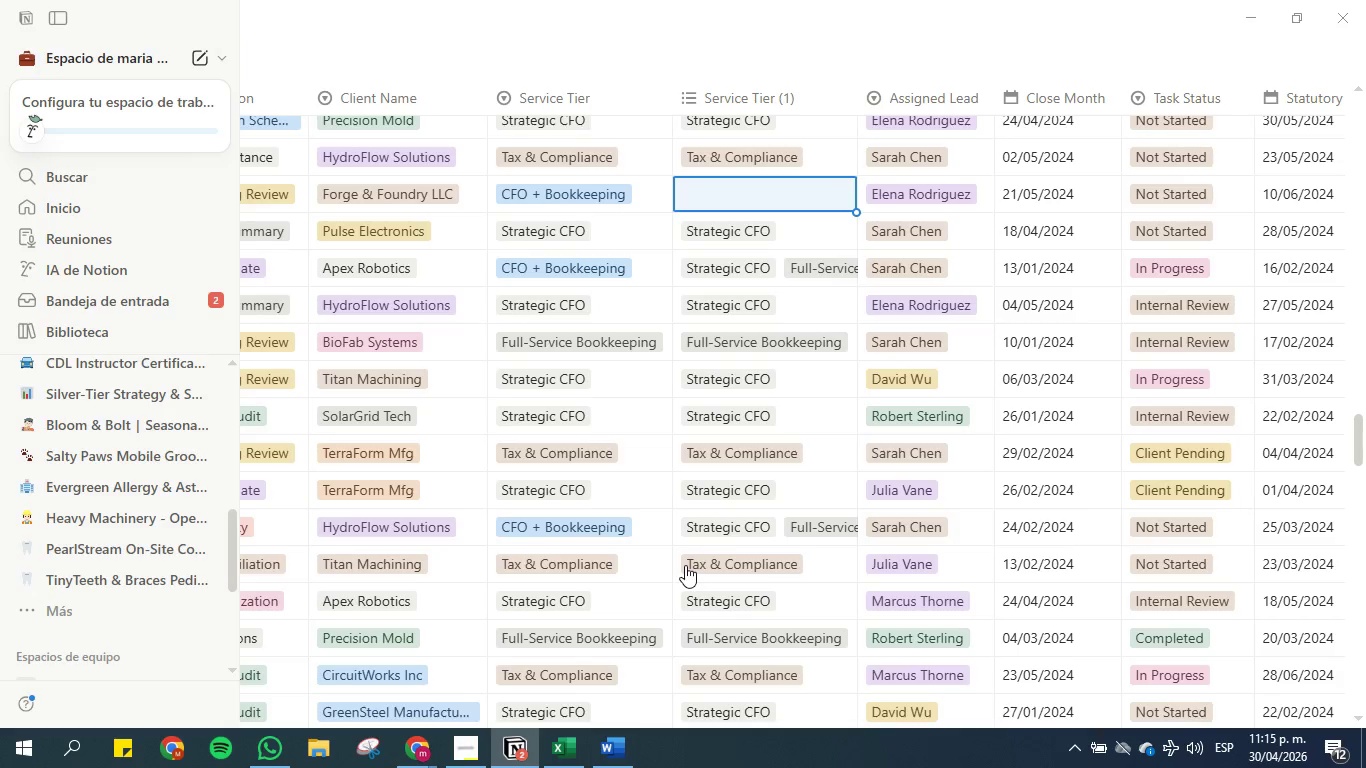 
key(Control+V)
 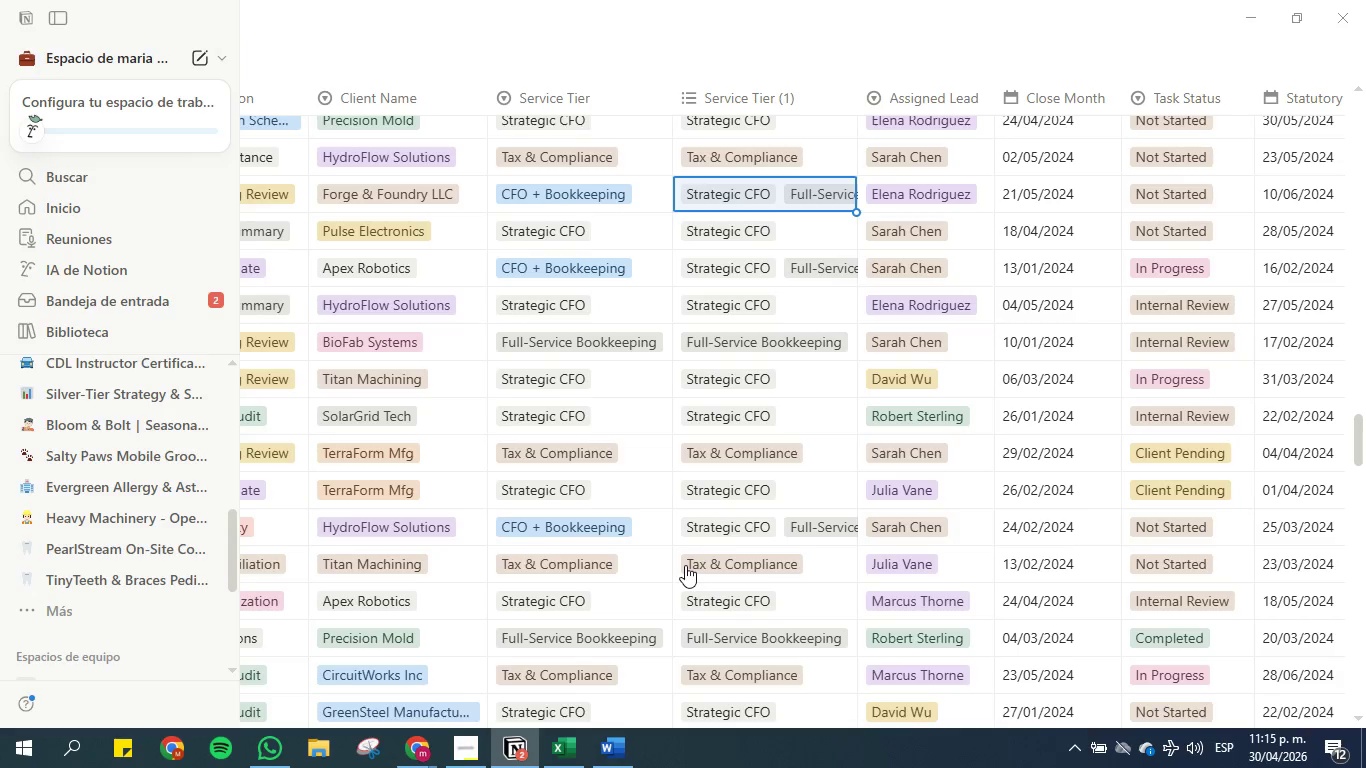 
key(ArrowUp)
 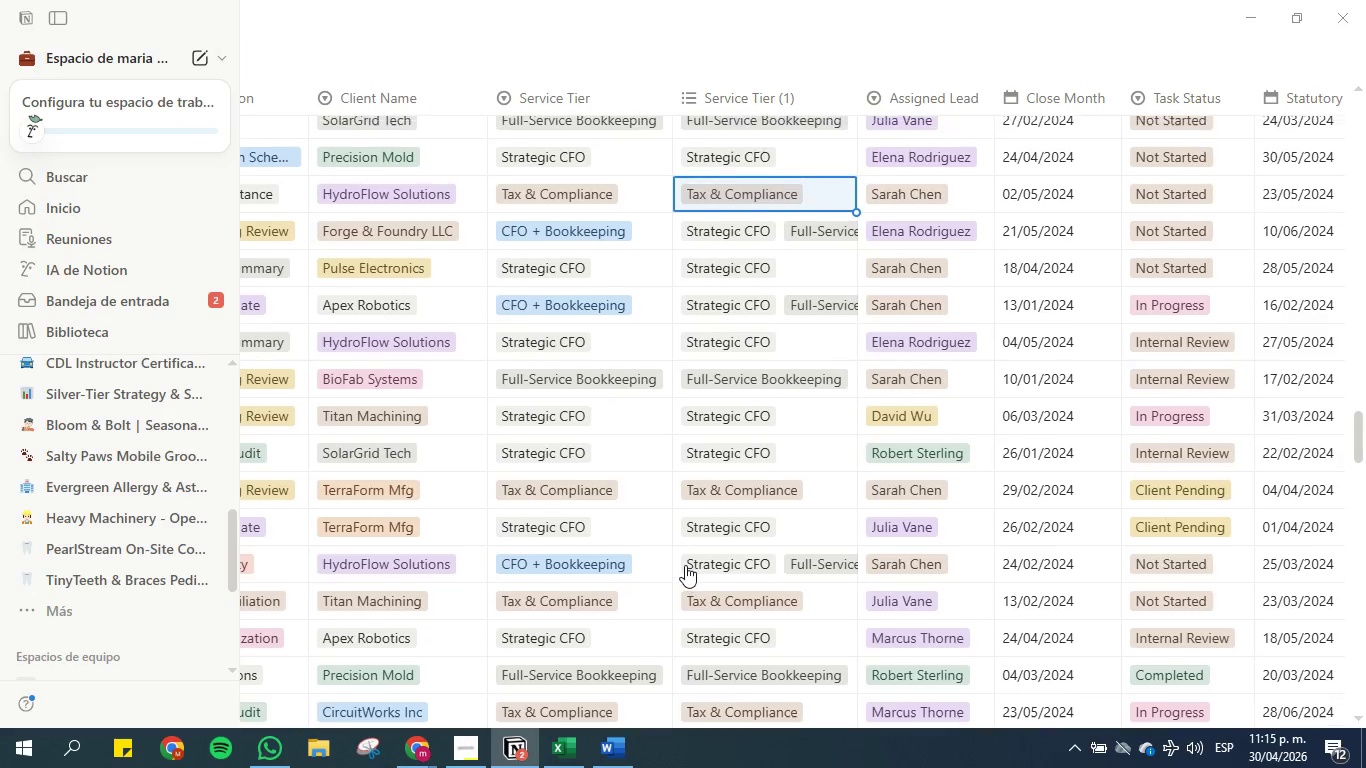 
key(ArrowUp)
 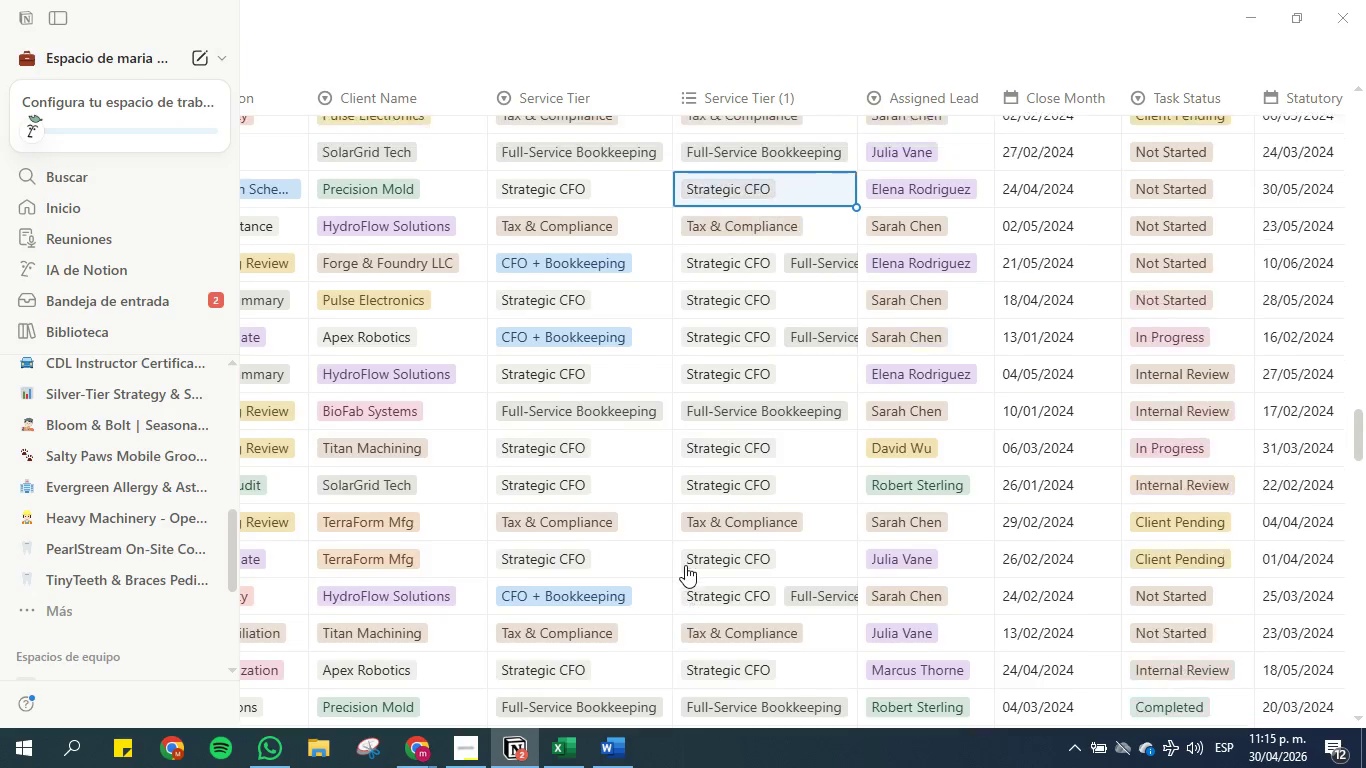 
key(ArrowUp)
 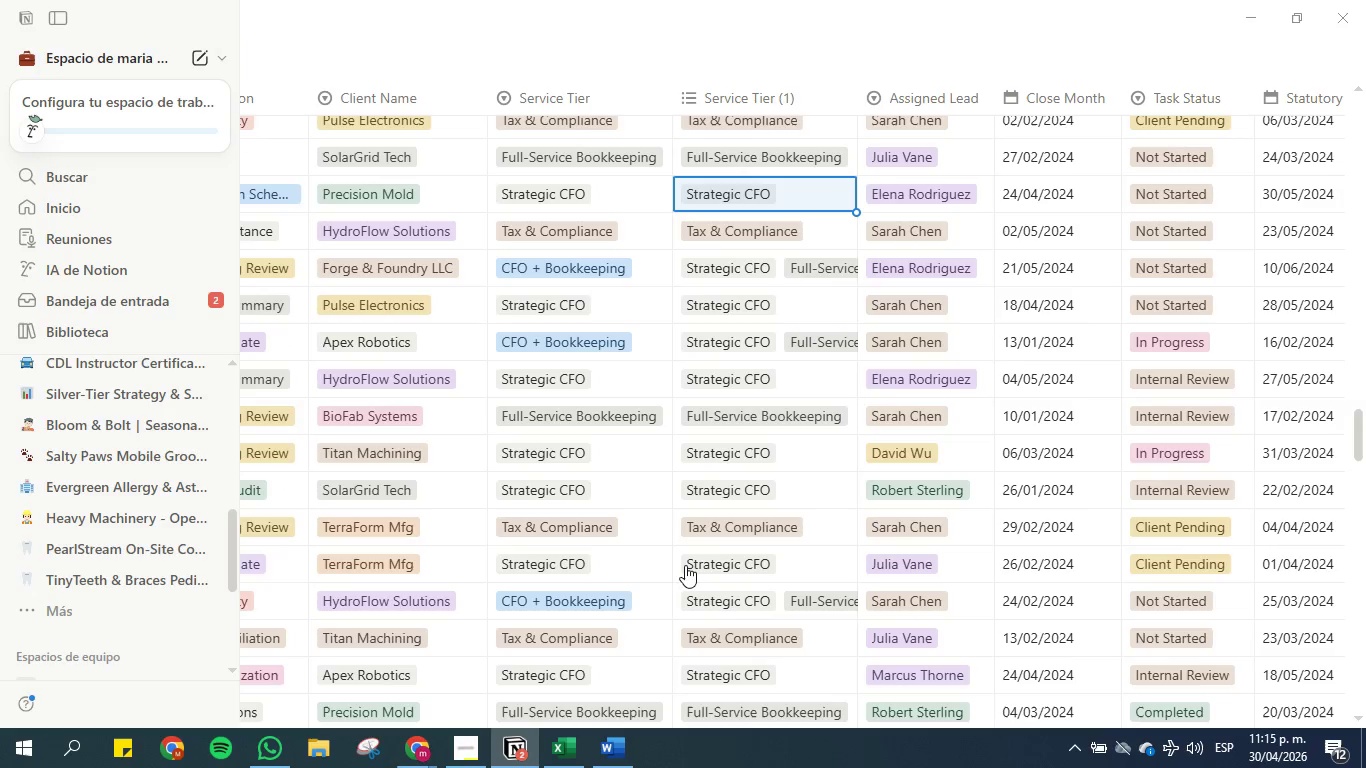 
key(ArrowUp)
 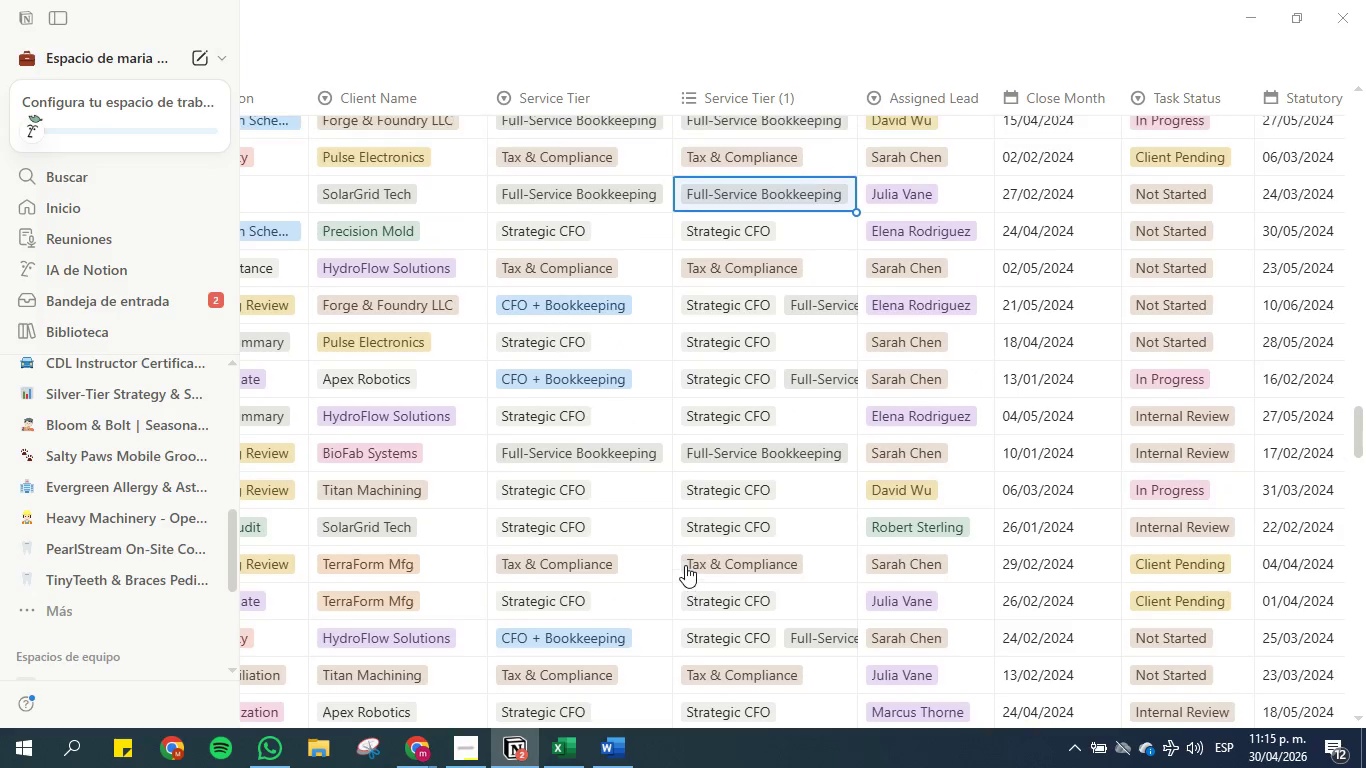 
key(ArrowUp)
 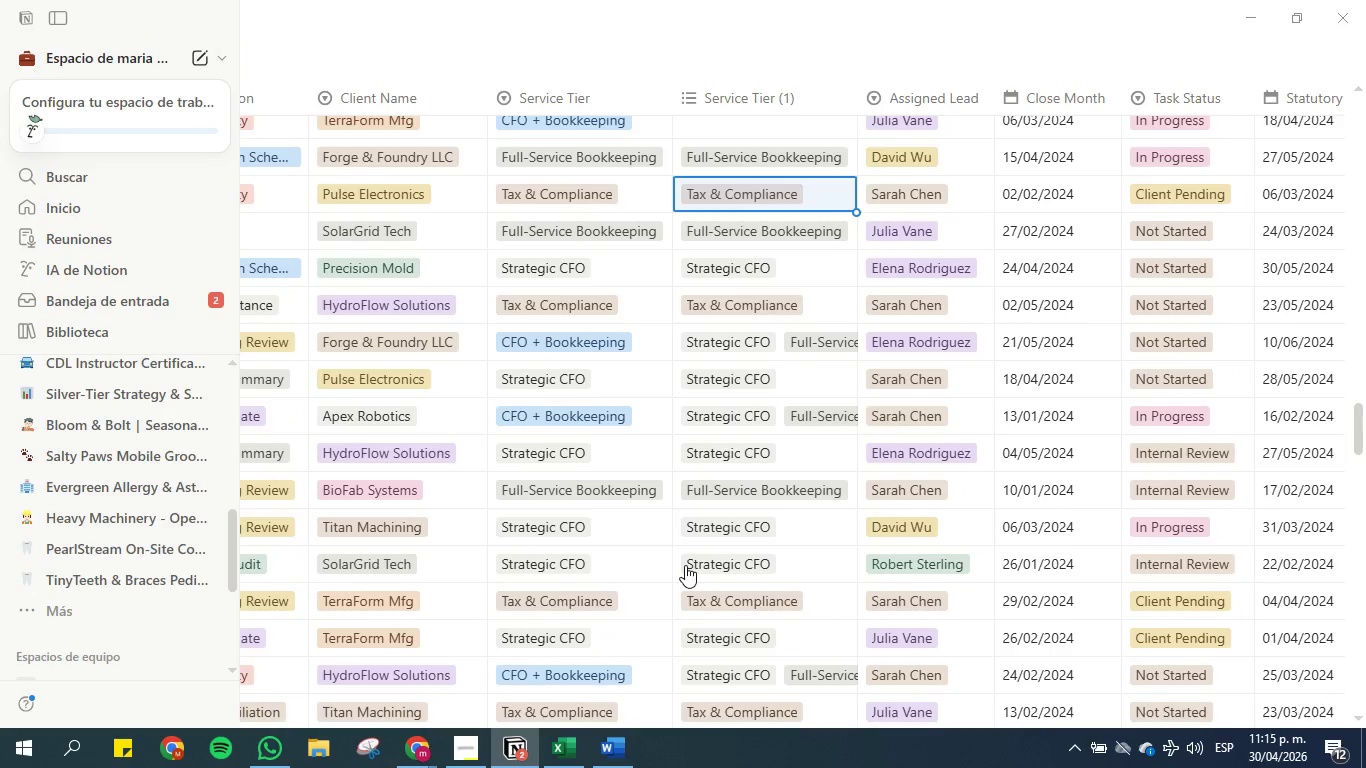 
key(ArrowUp)
 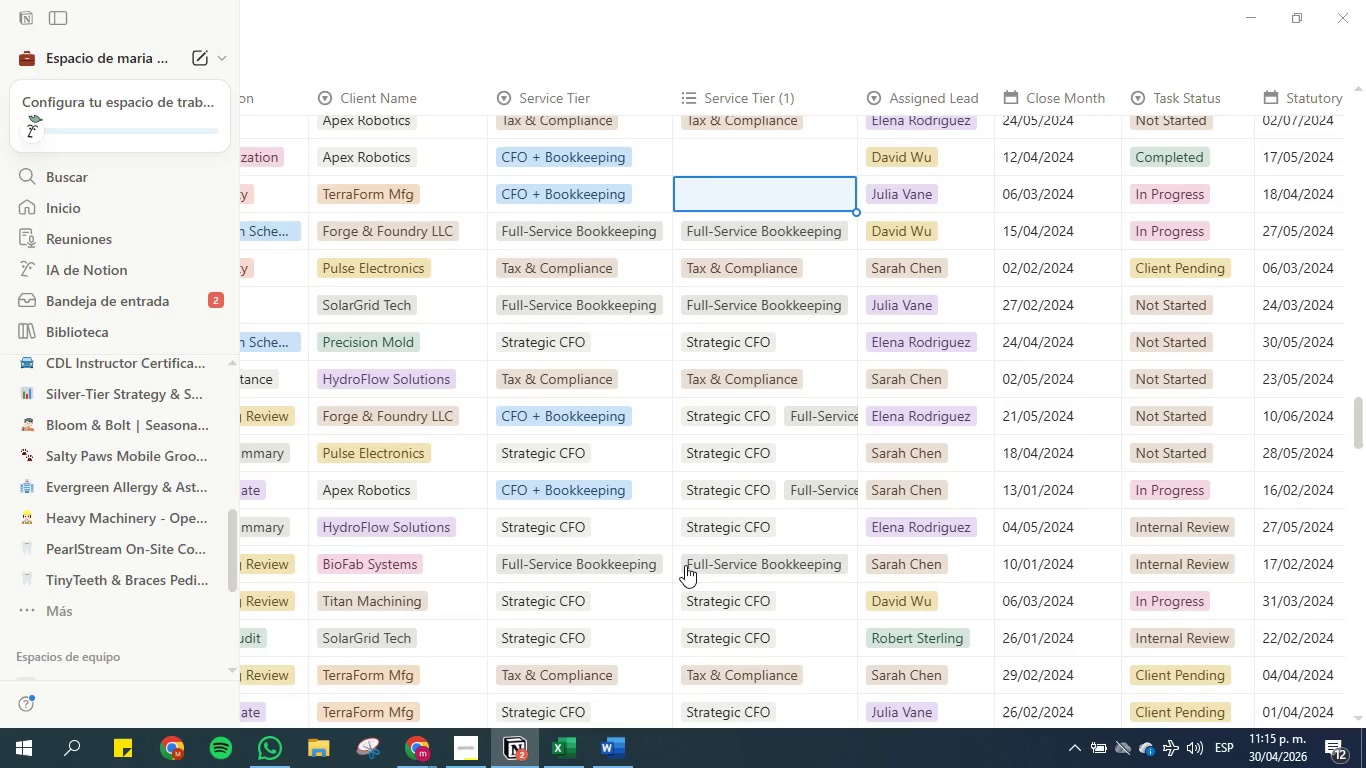 
key(Control+V)
 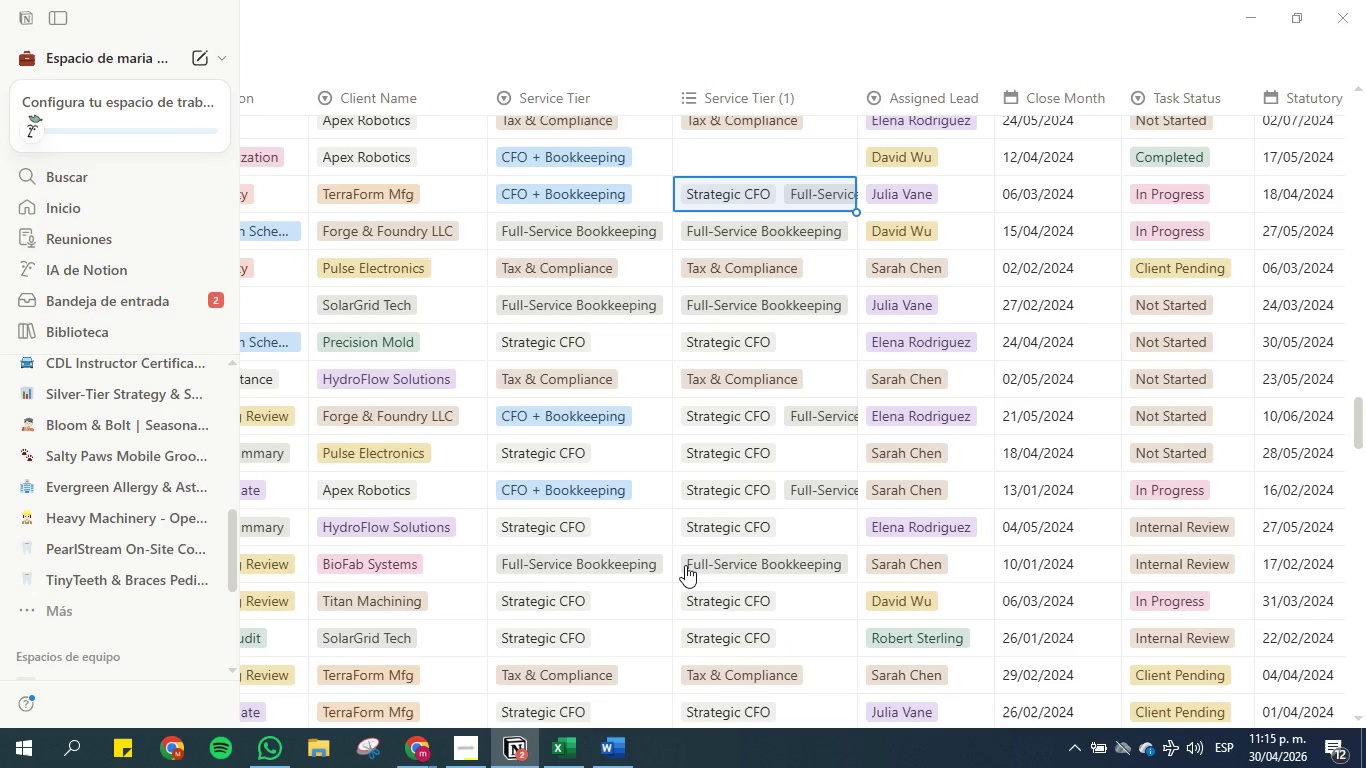 
key(ArrowUp)
 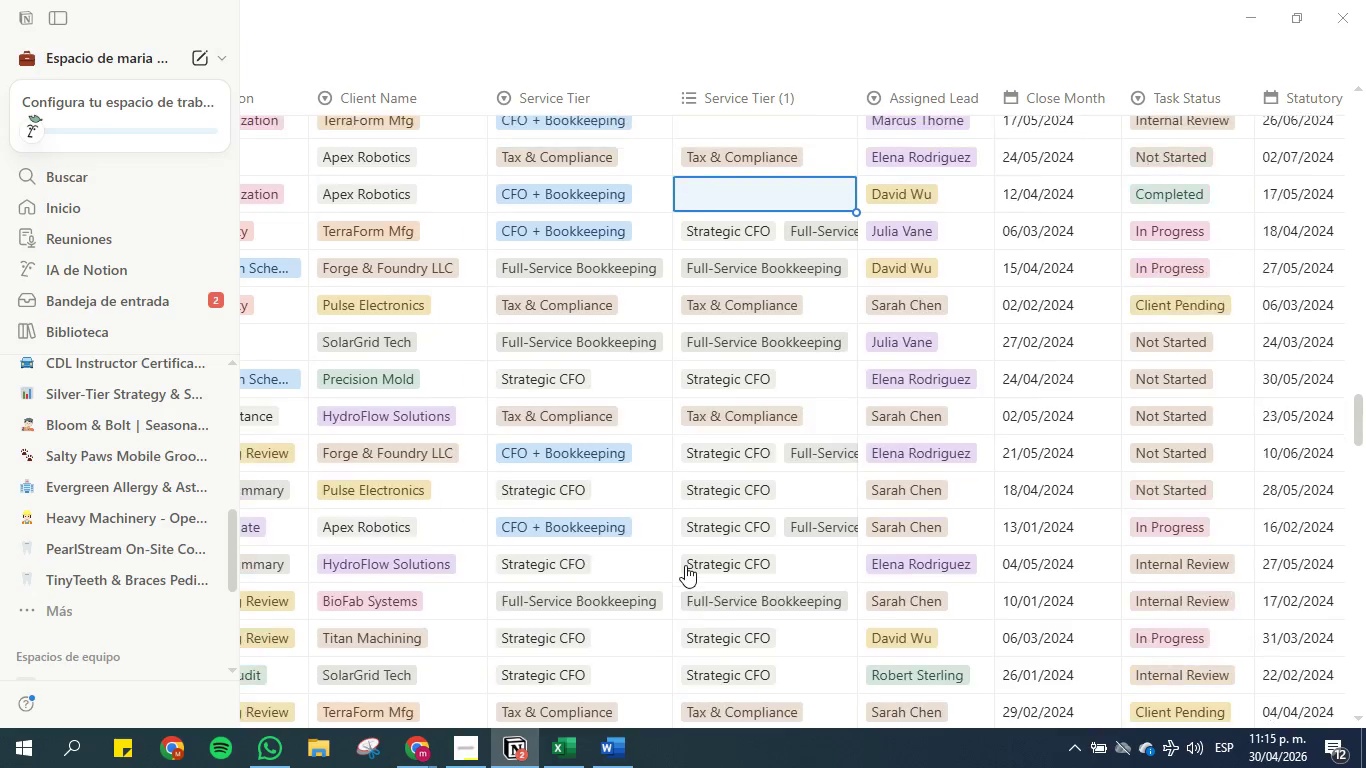 
key(Control+V)
 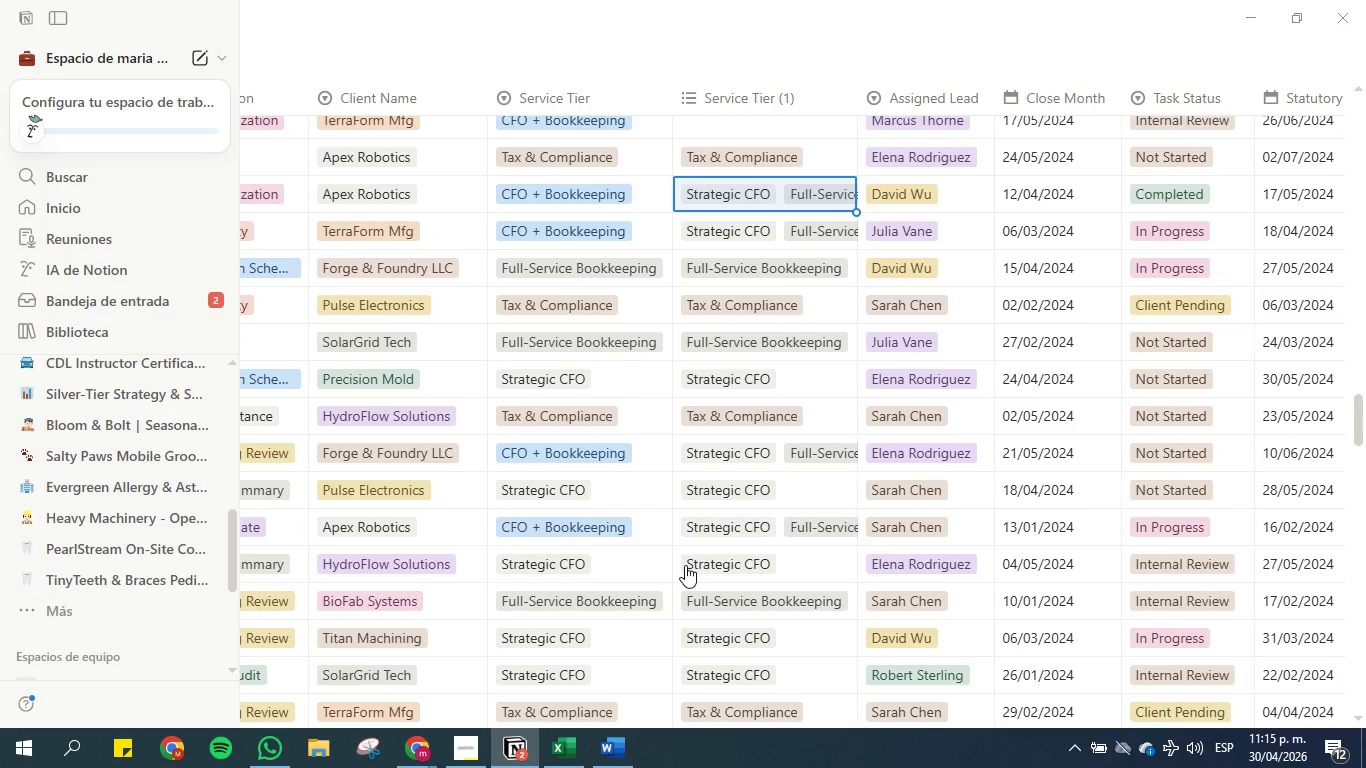 
key(ArrowUp)
 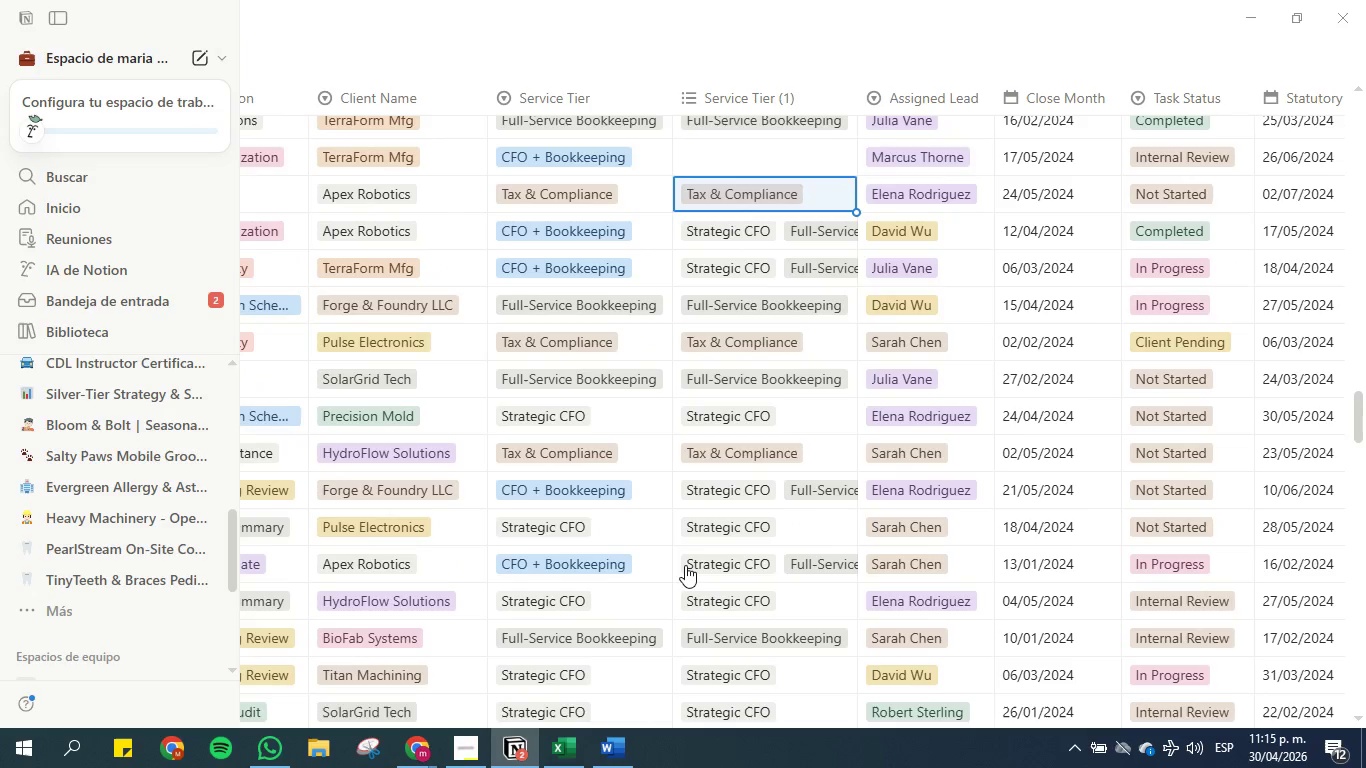 
key(ArrowUp)
 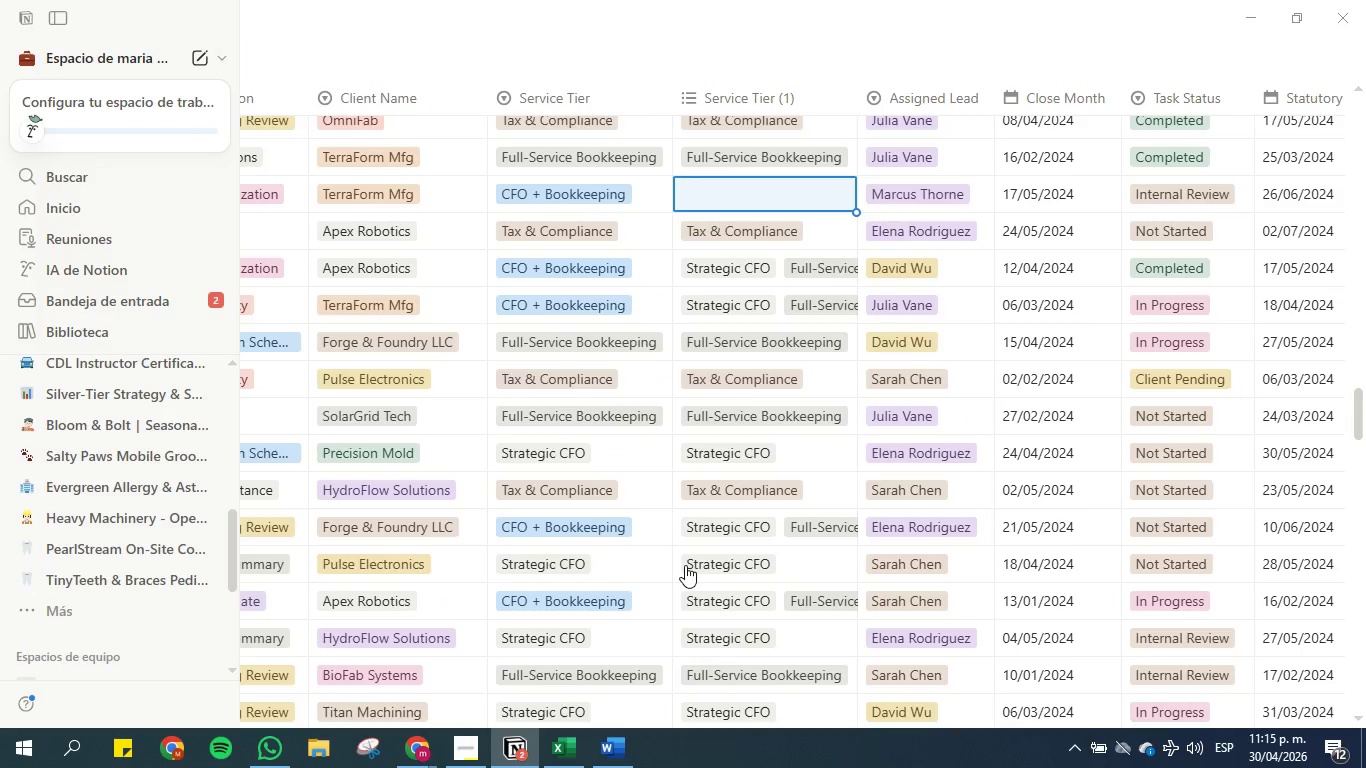 
key(Control+V)
 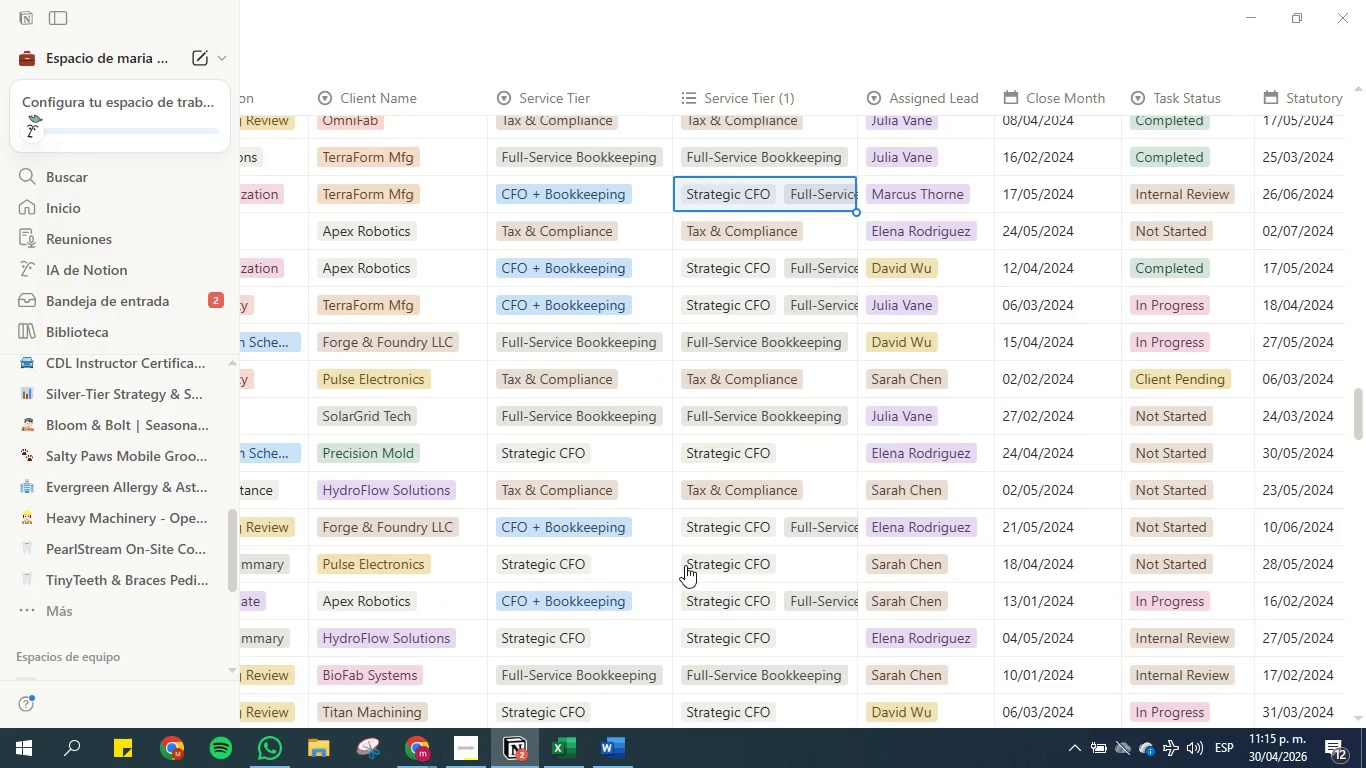 
key(ArrowUp)
 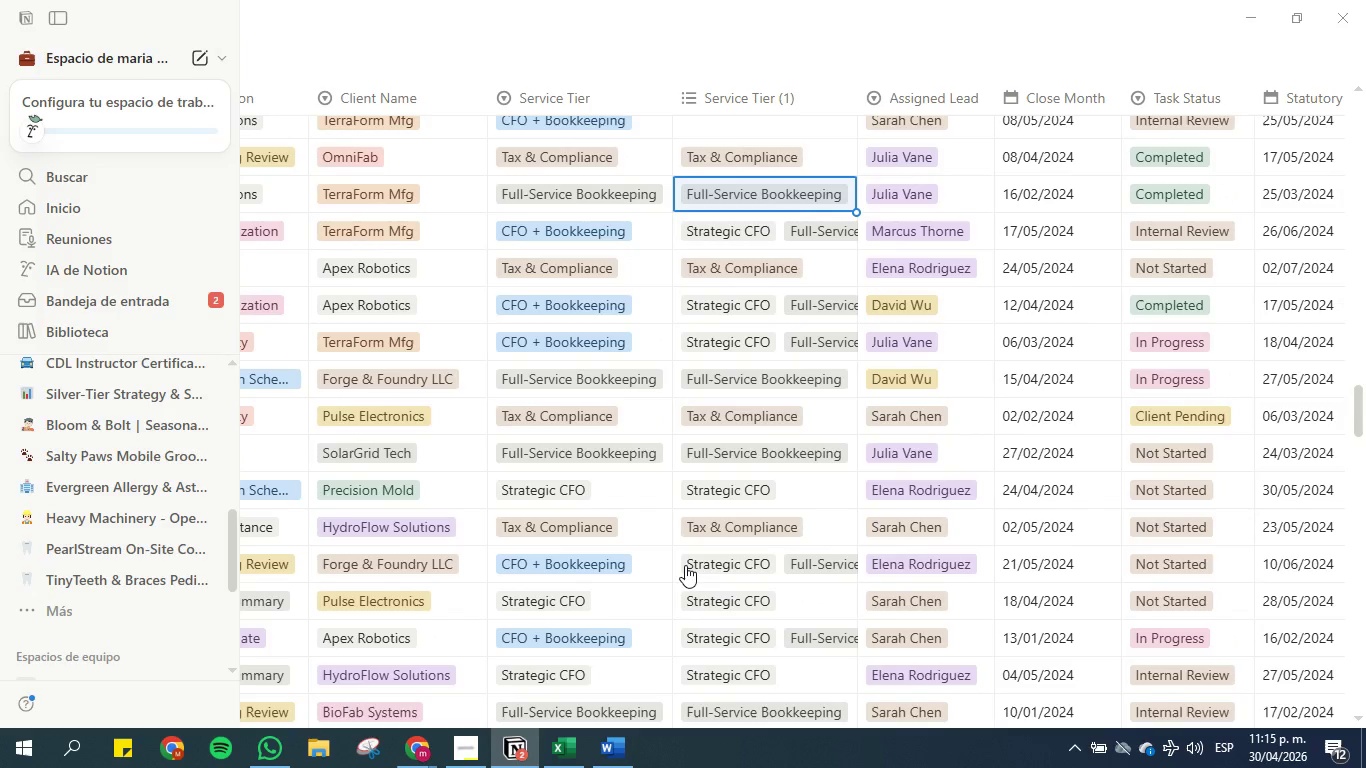 
key(ArrowUp)
 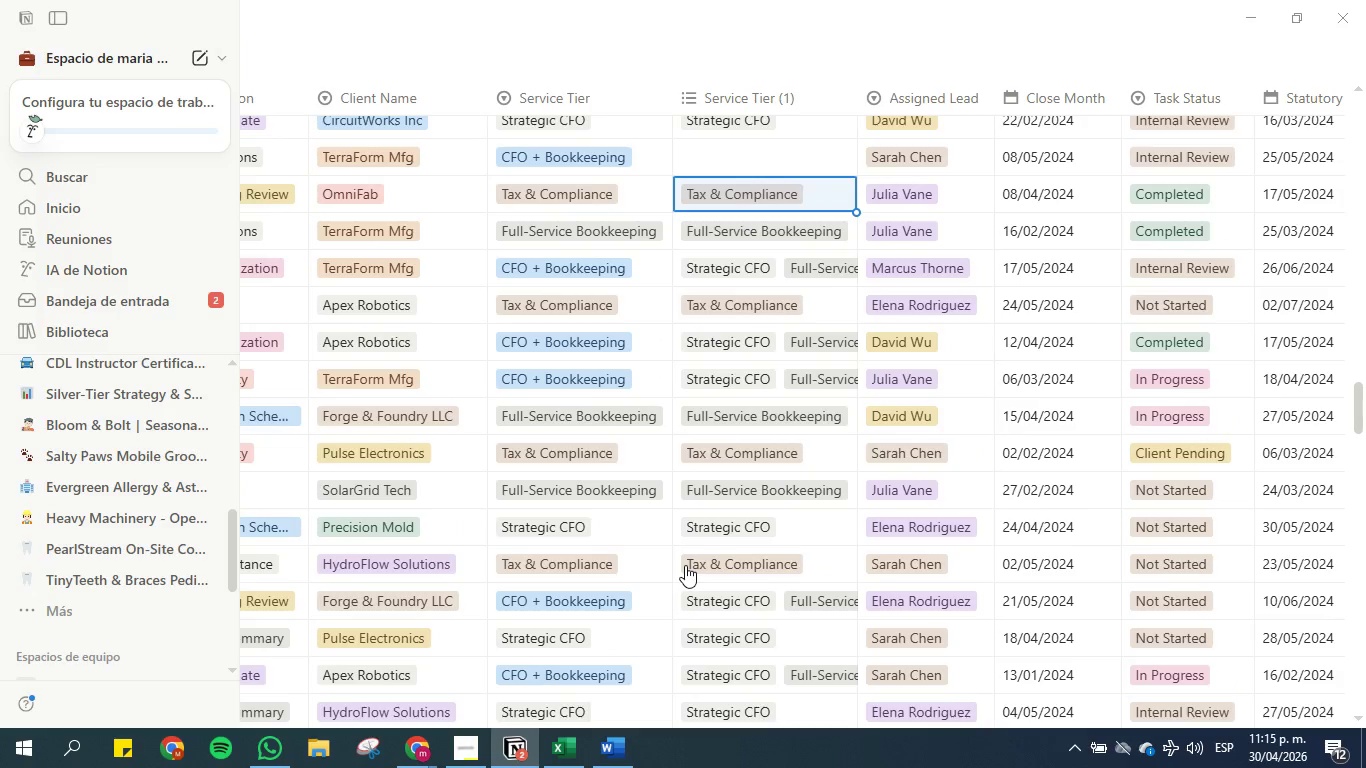 
key(ArrowUp)
 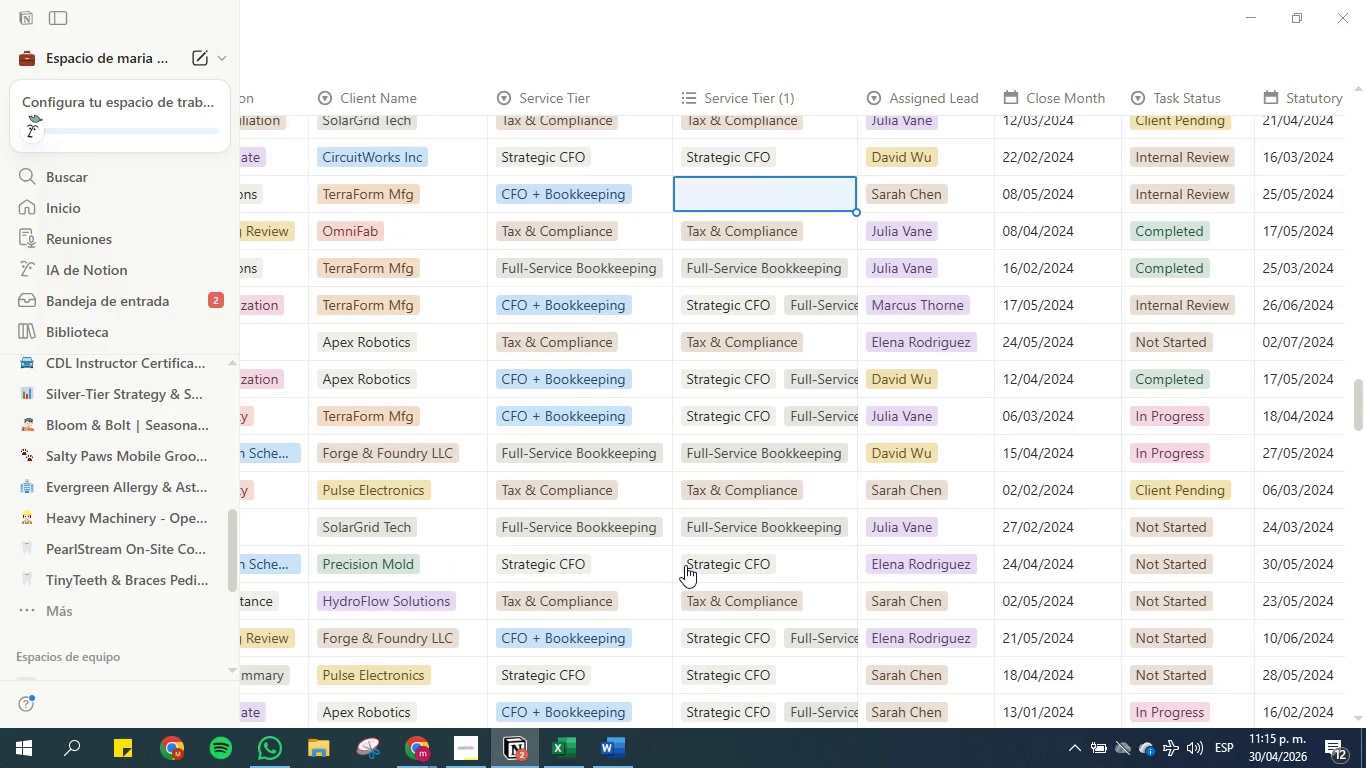 
key(Control+V)
 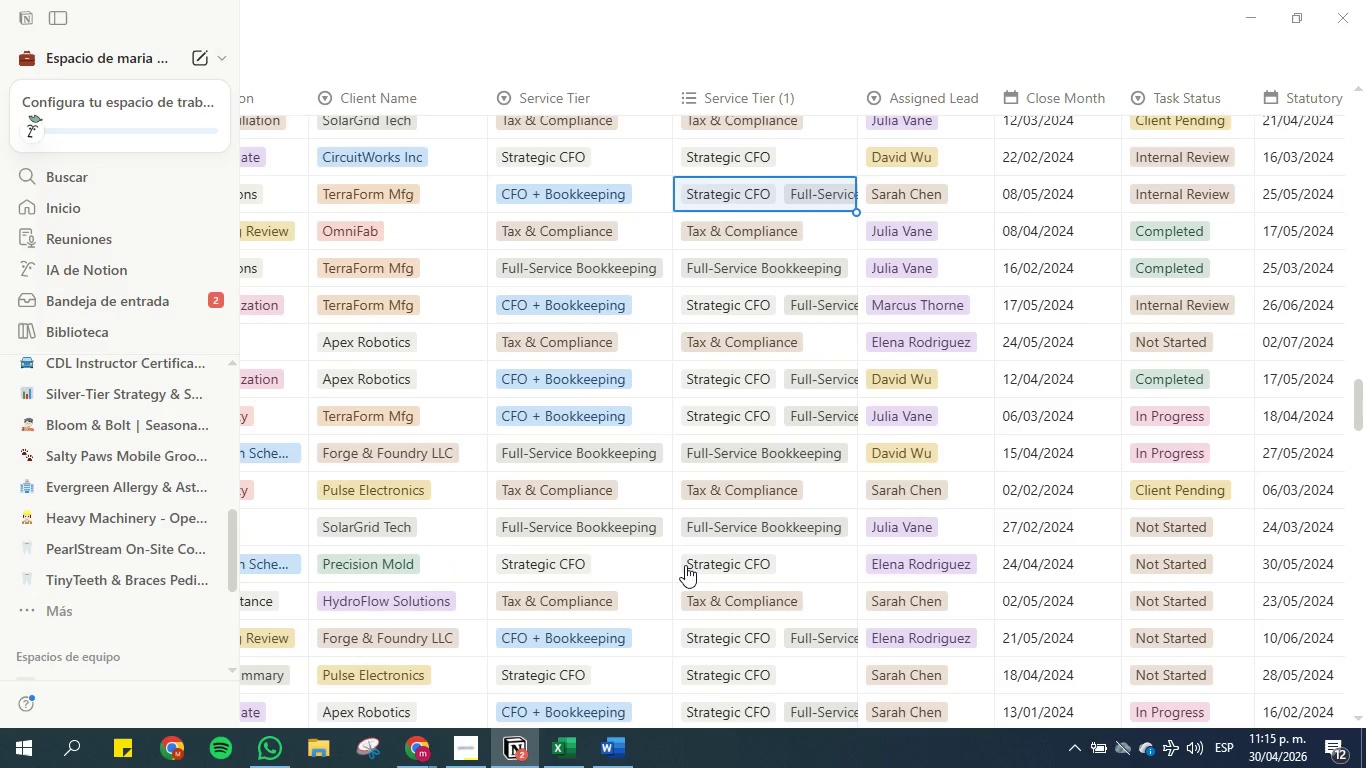 
key(ArrowUp)
 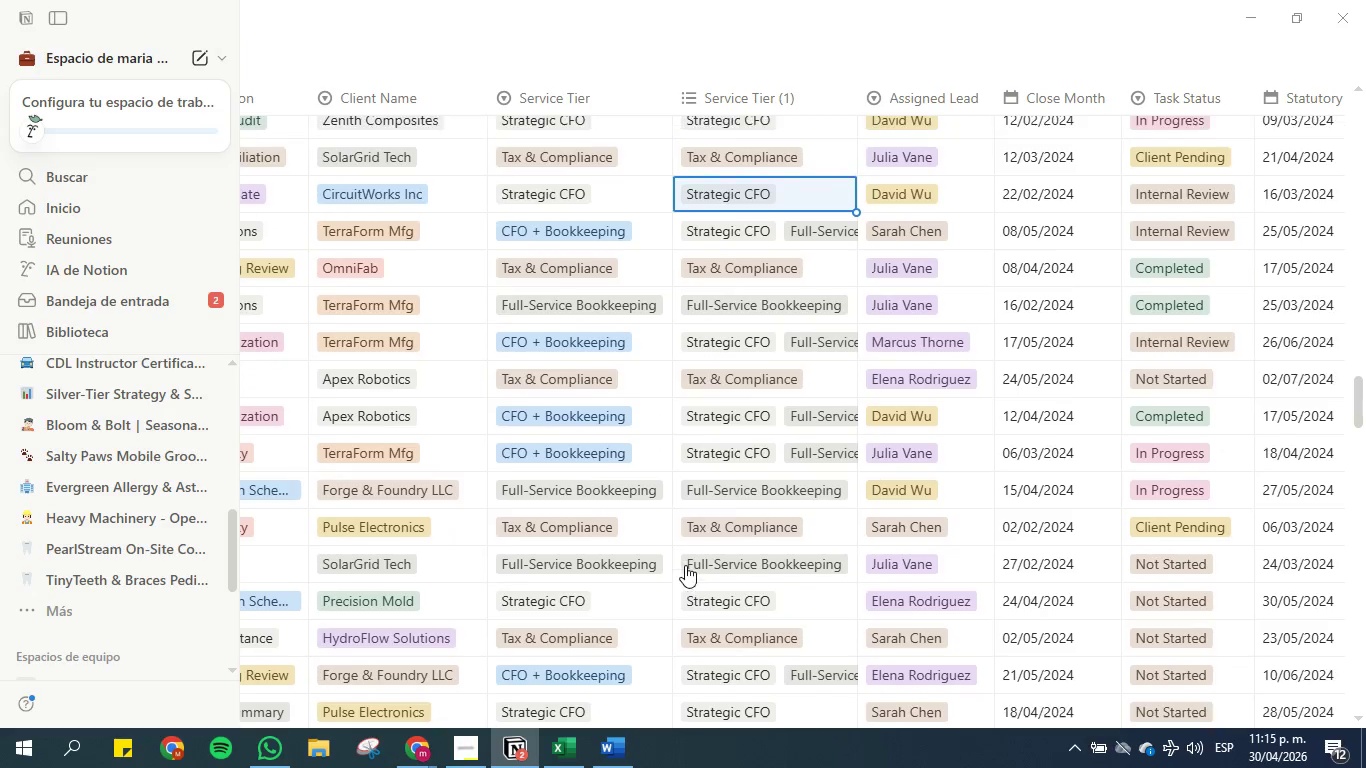 
key(ArrowUp)
 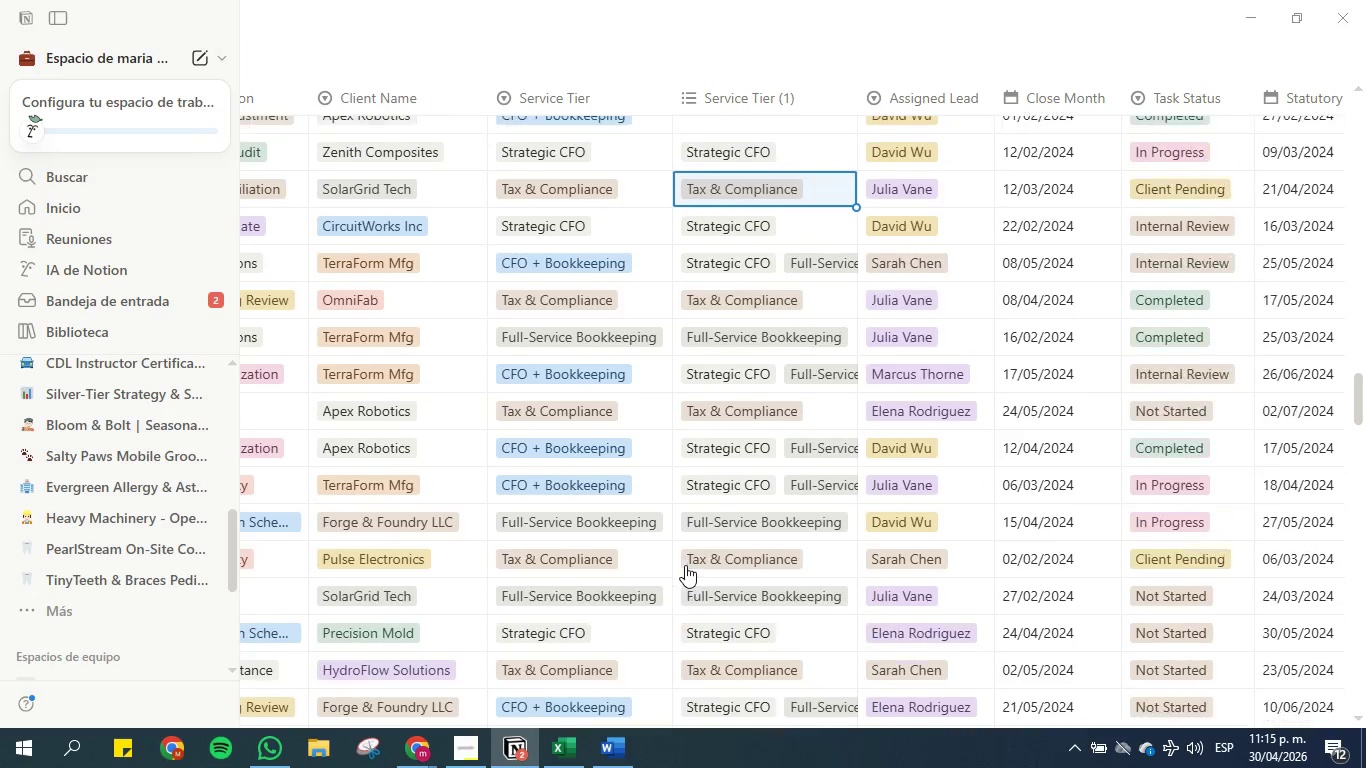 
key(ArrowUp)
 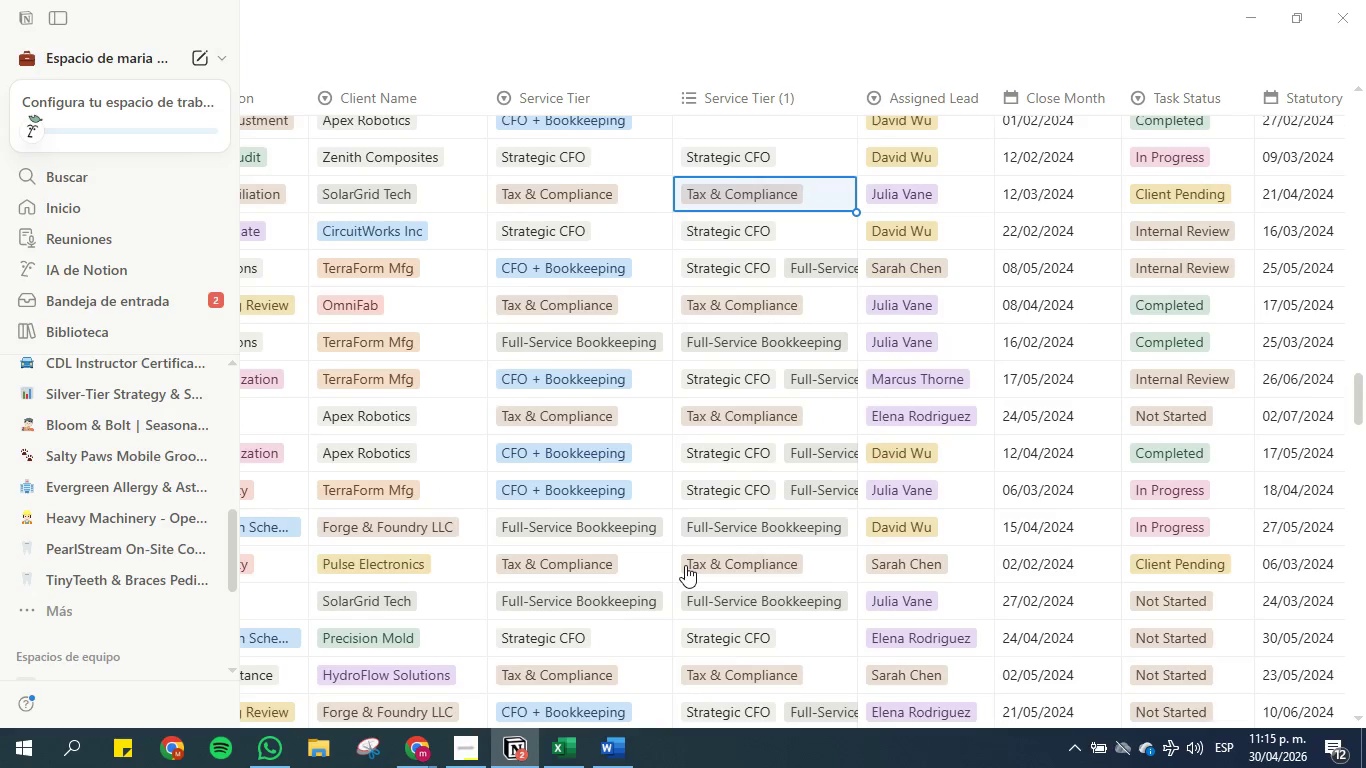 
key(ArrowUp)
 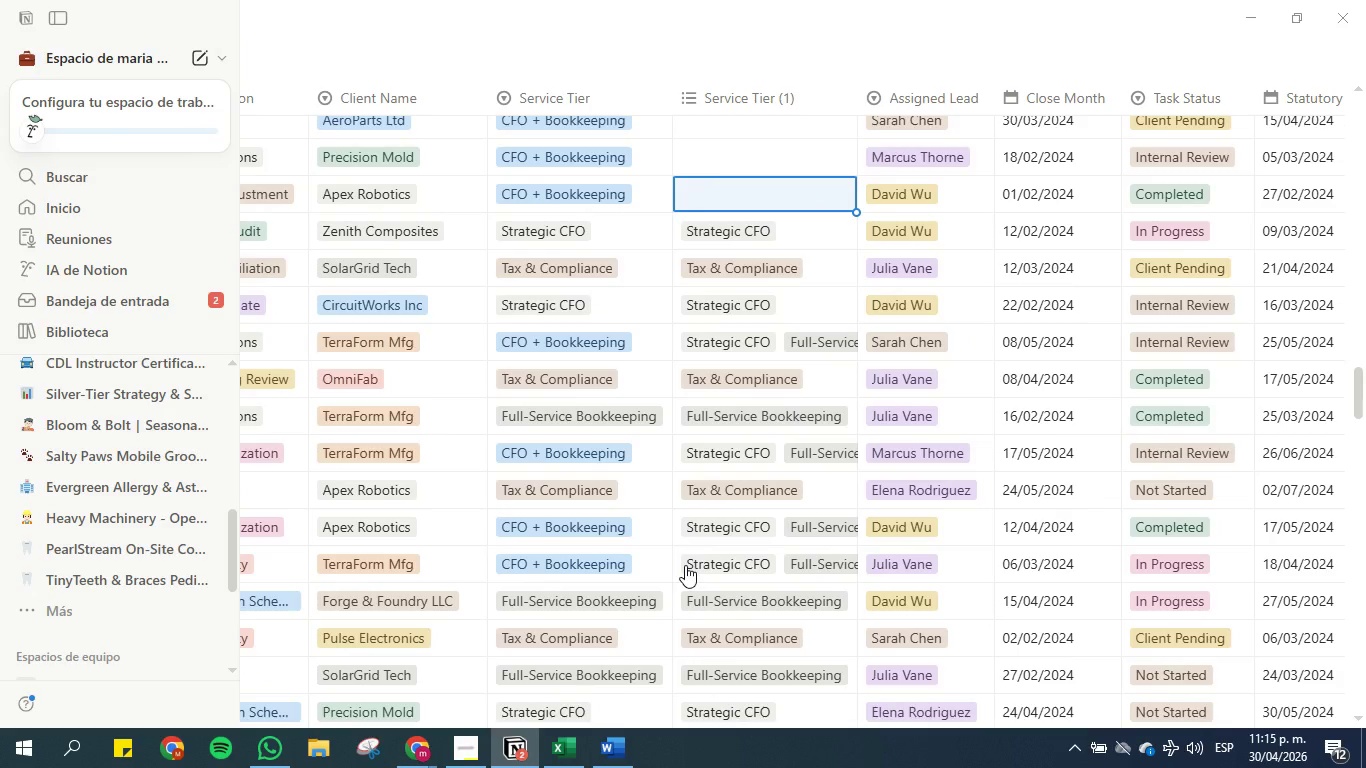 
key(Control+V)
 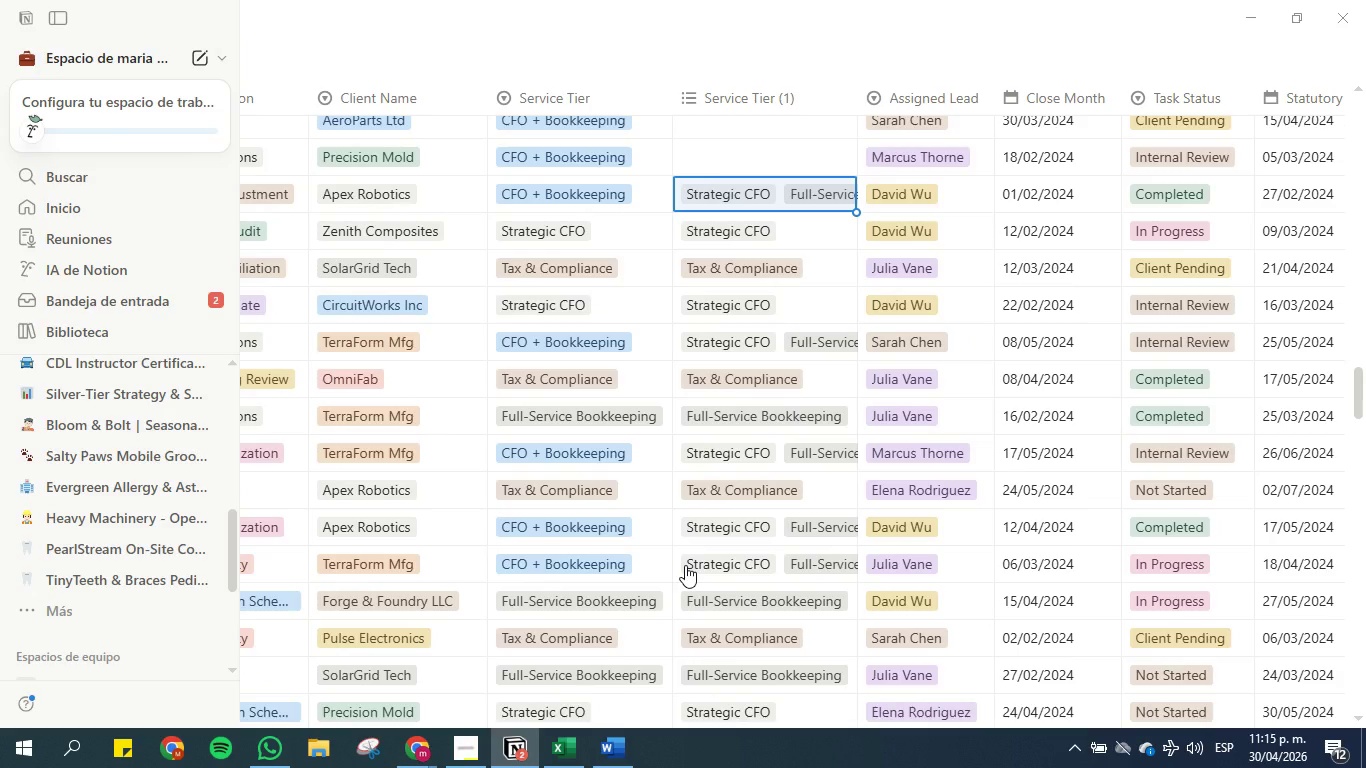 
key(ArrowUp)
 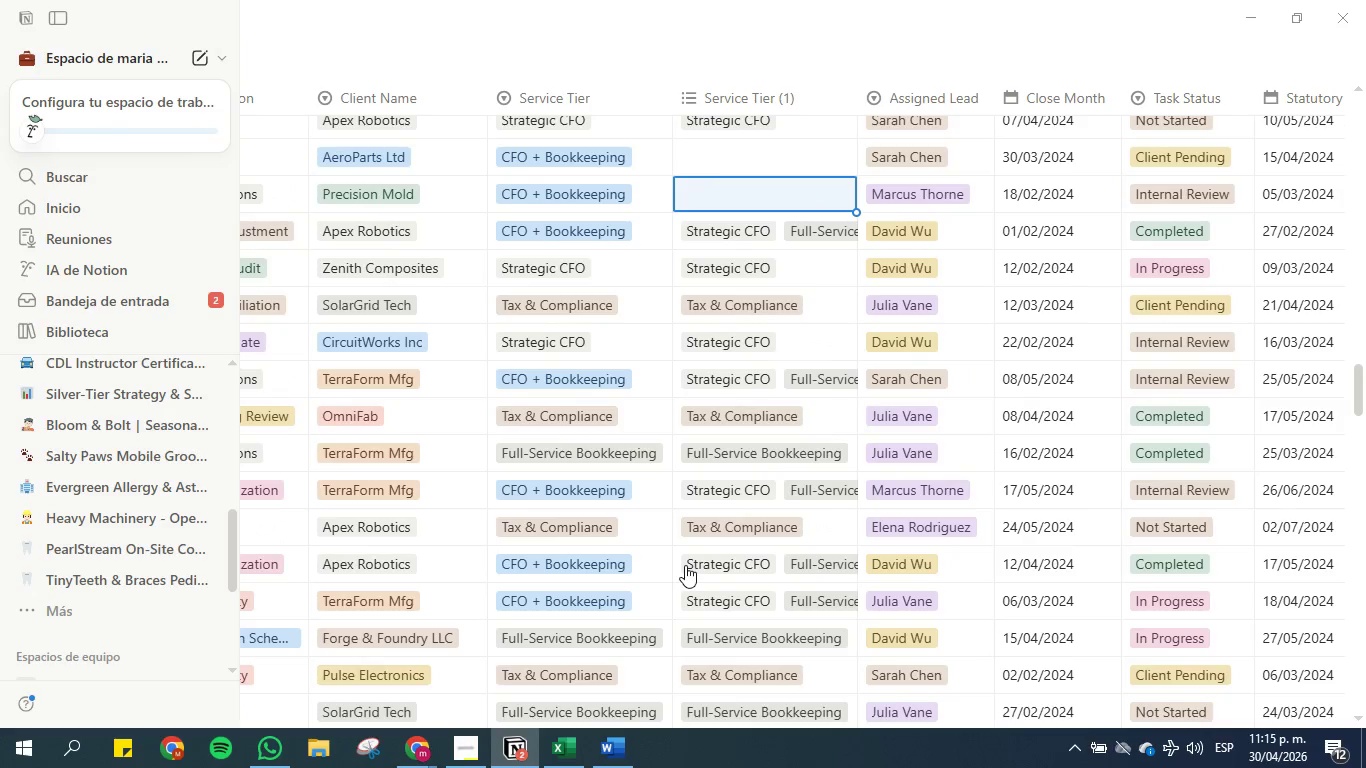 
key(Control+V)
 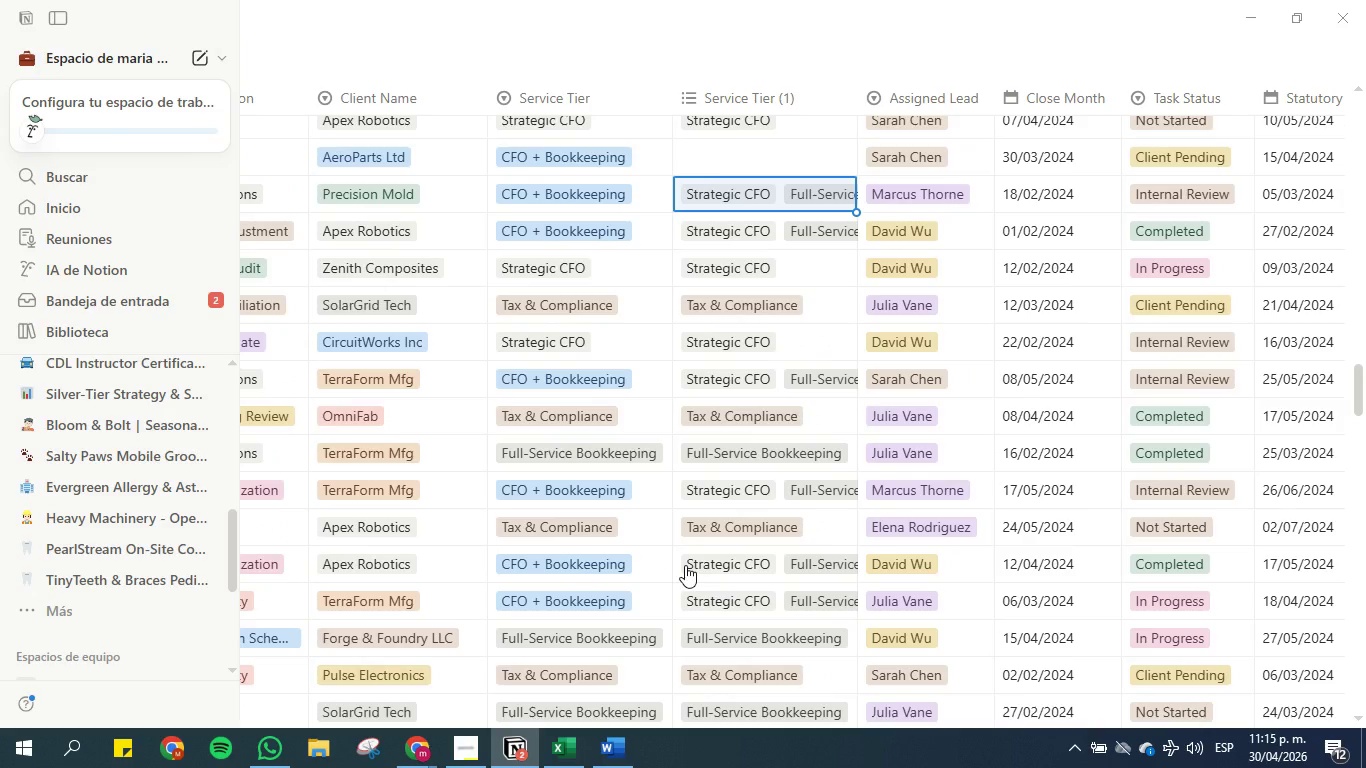 
key(ArrowUp)
 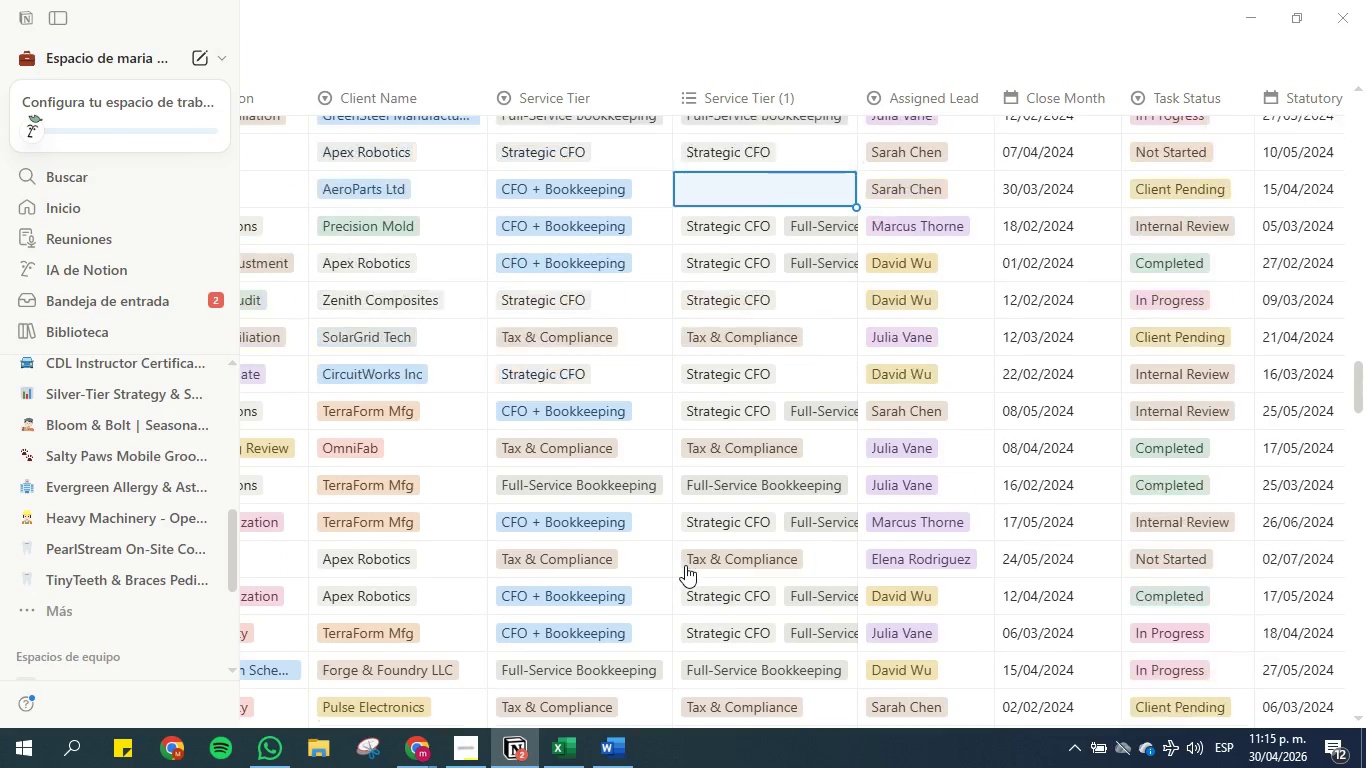 
key(Control+V)
 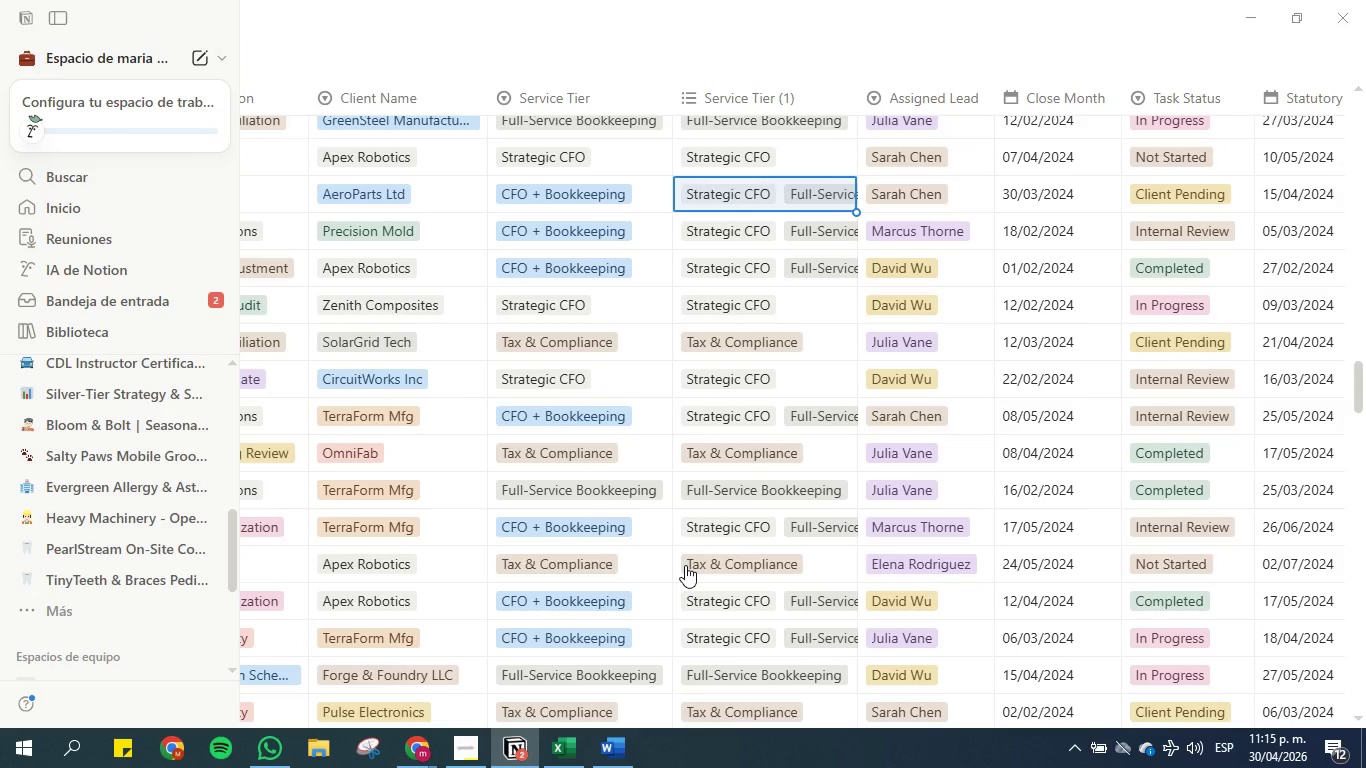 
key(ArrowUp)
 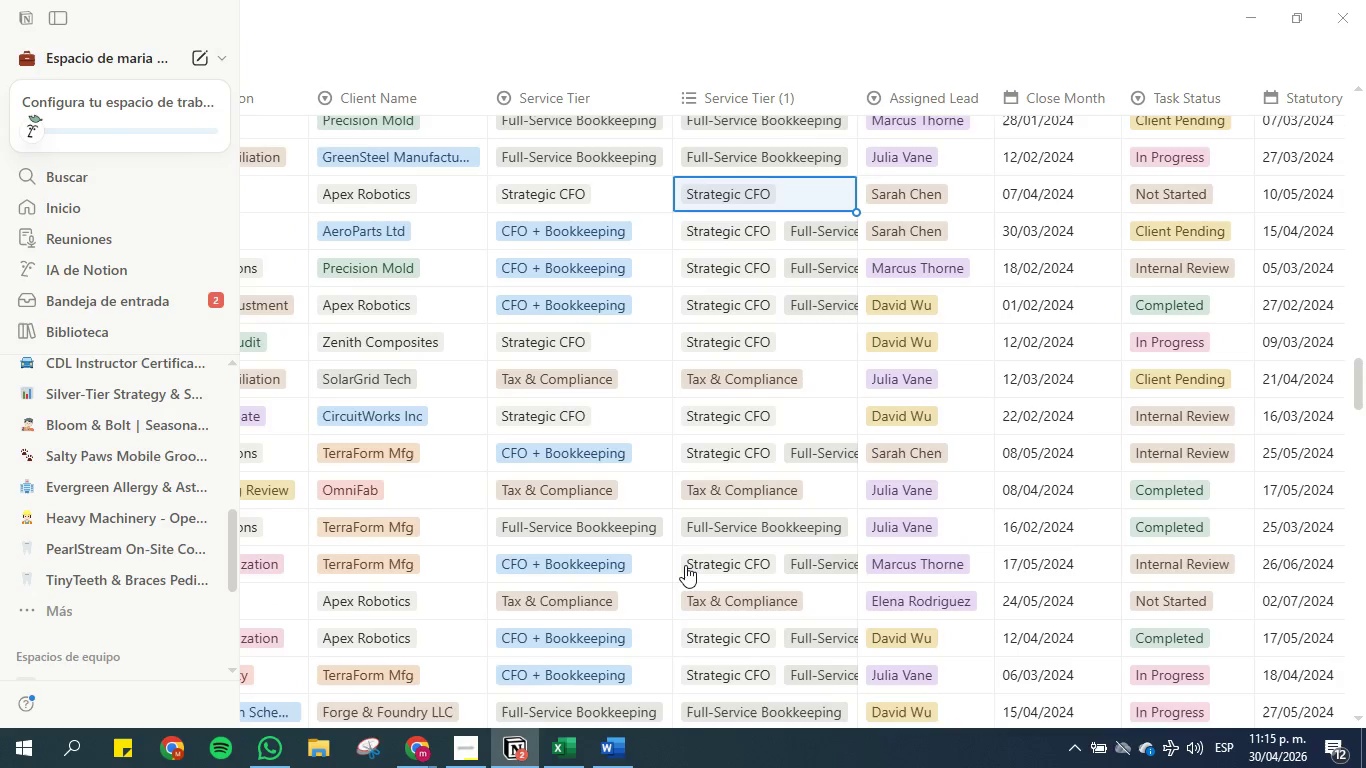 
key(ArrowUp)
 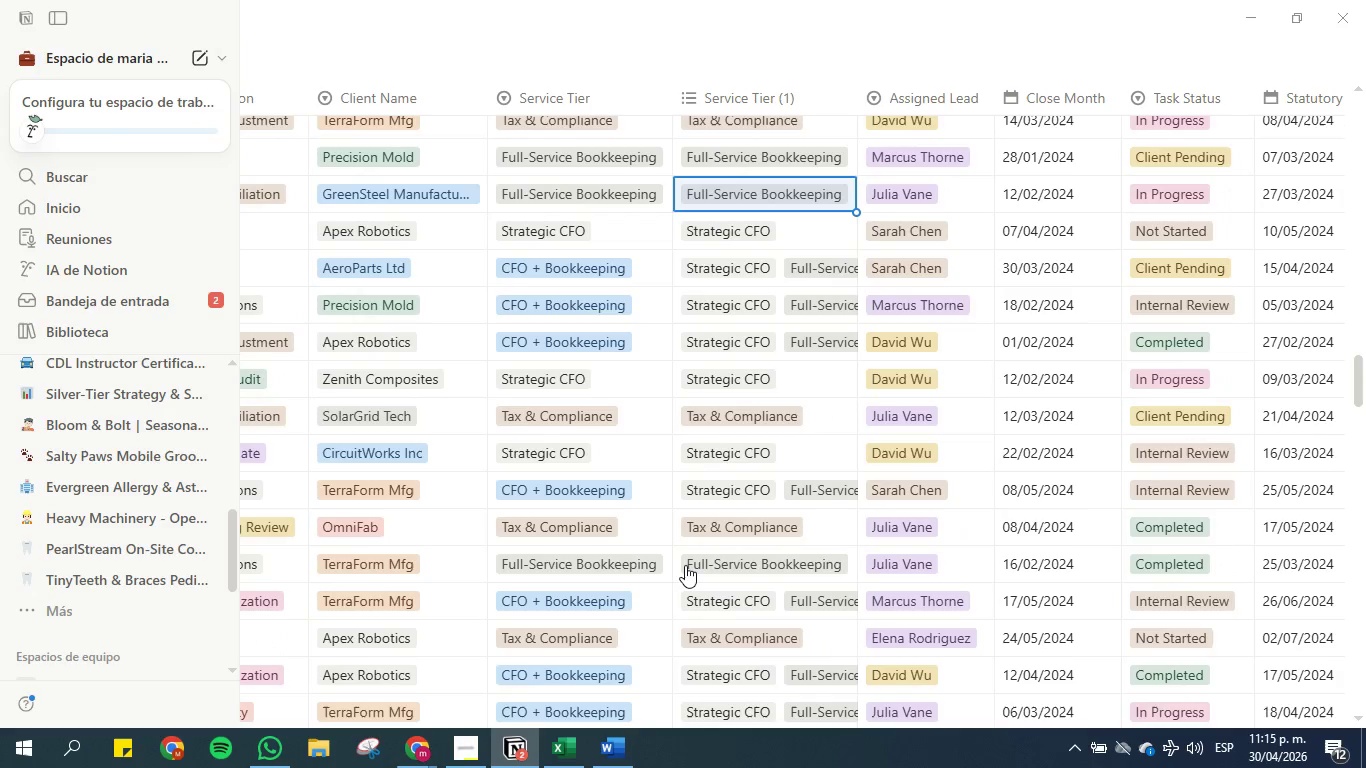 
key(ArrowUp)
 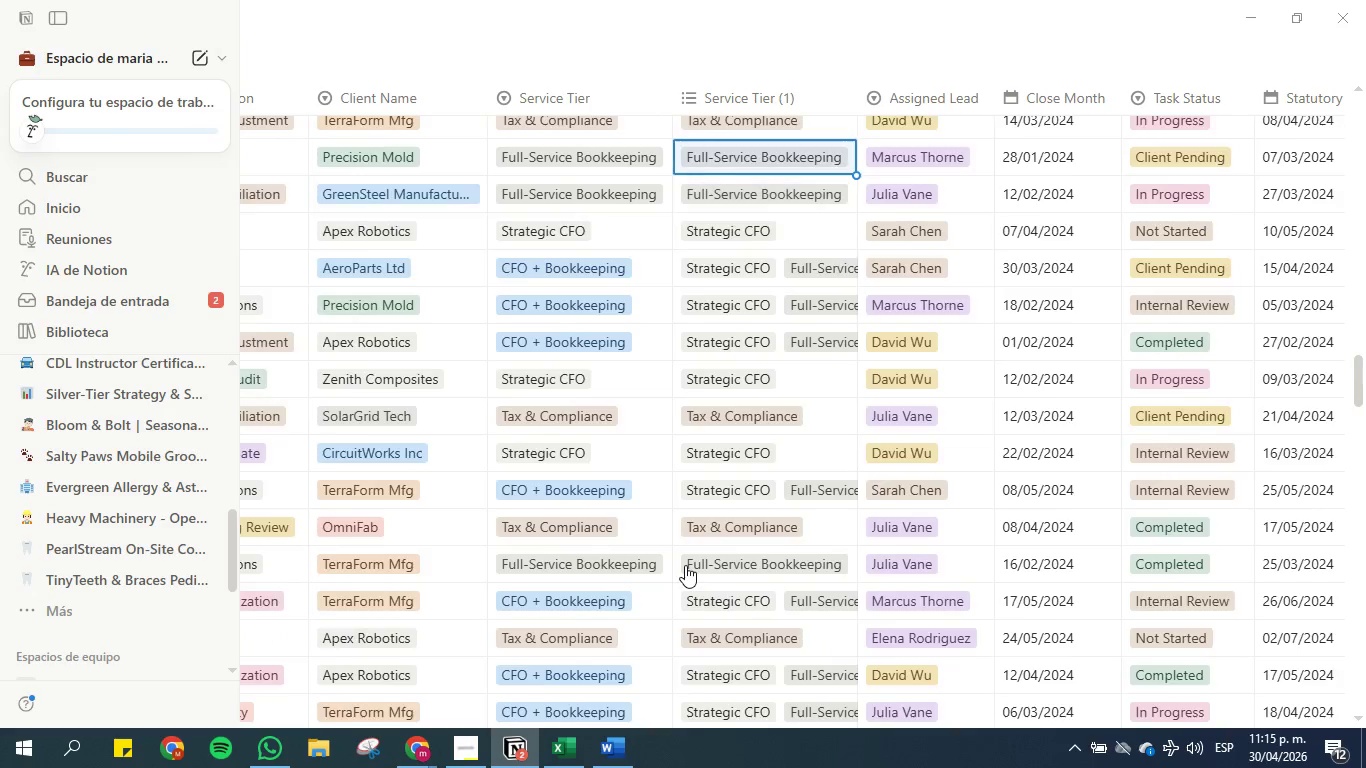 
key(ArrowUp)
 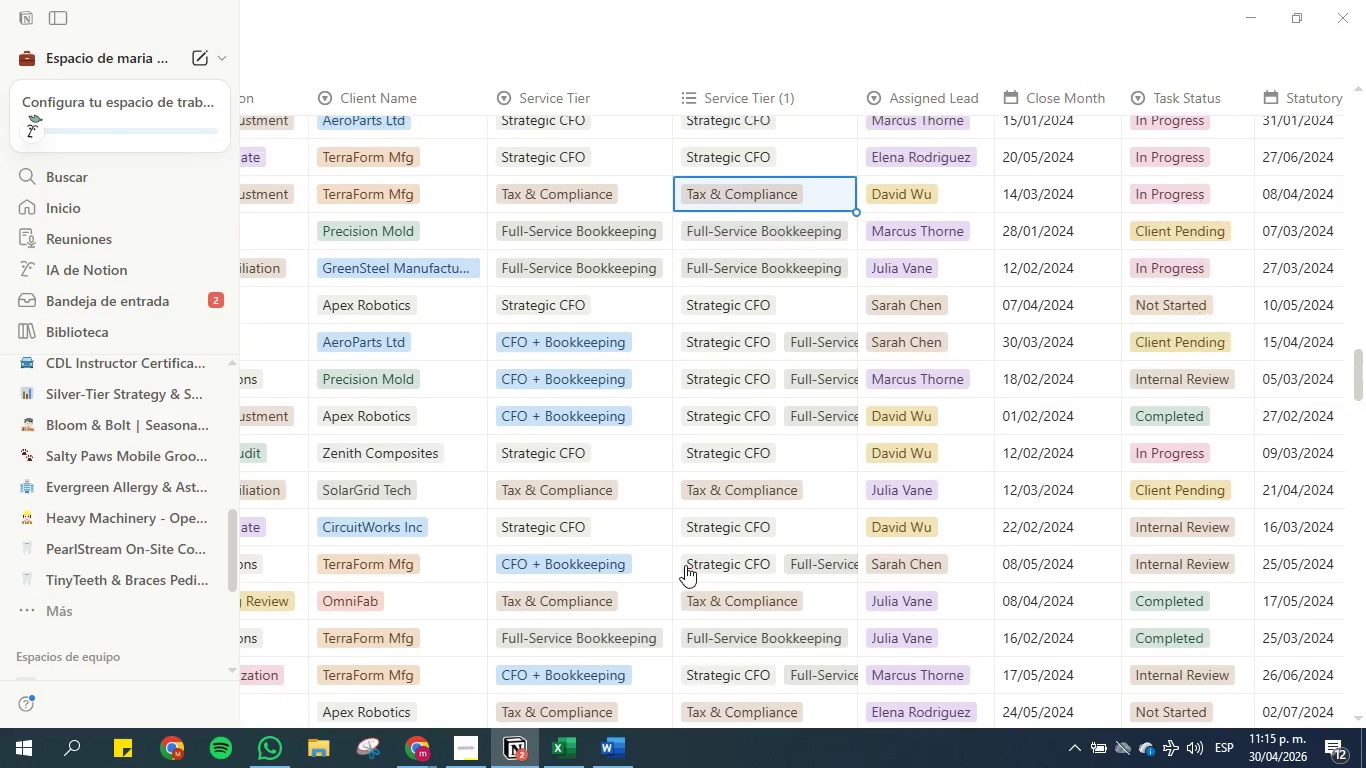 
key(ArrowUp)
 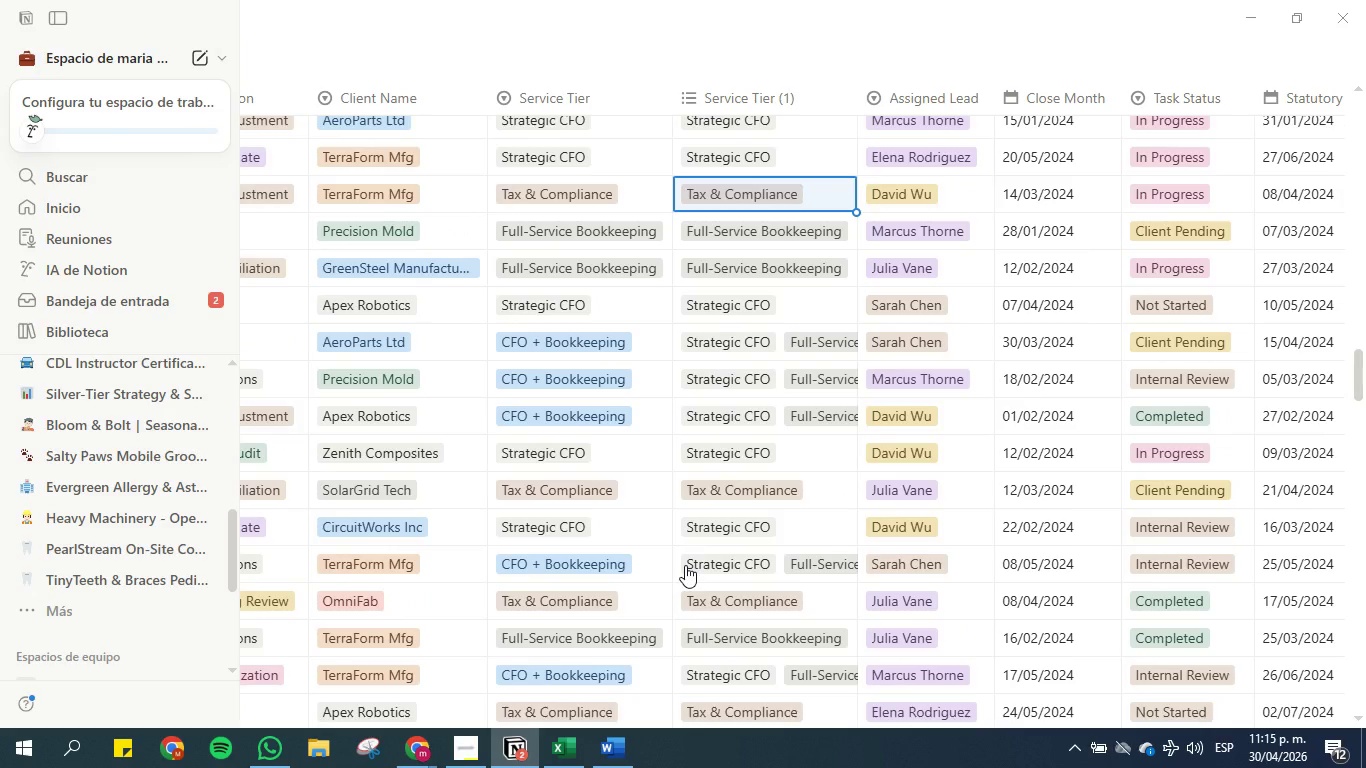 
key(ArrowUp)
 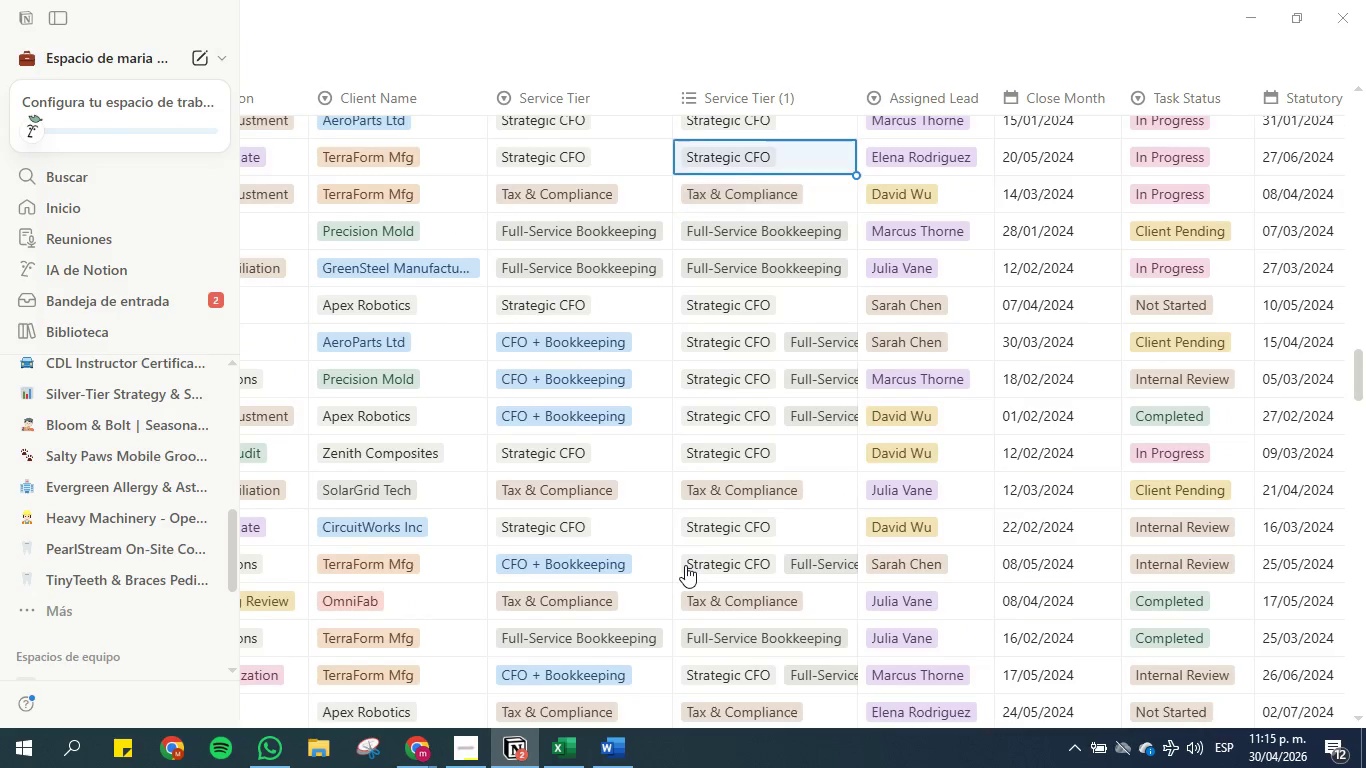 
key(ArrowUp)
 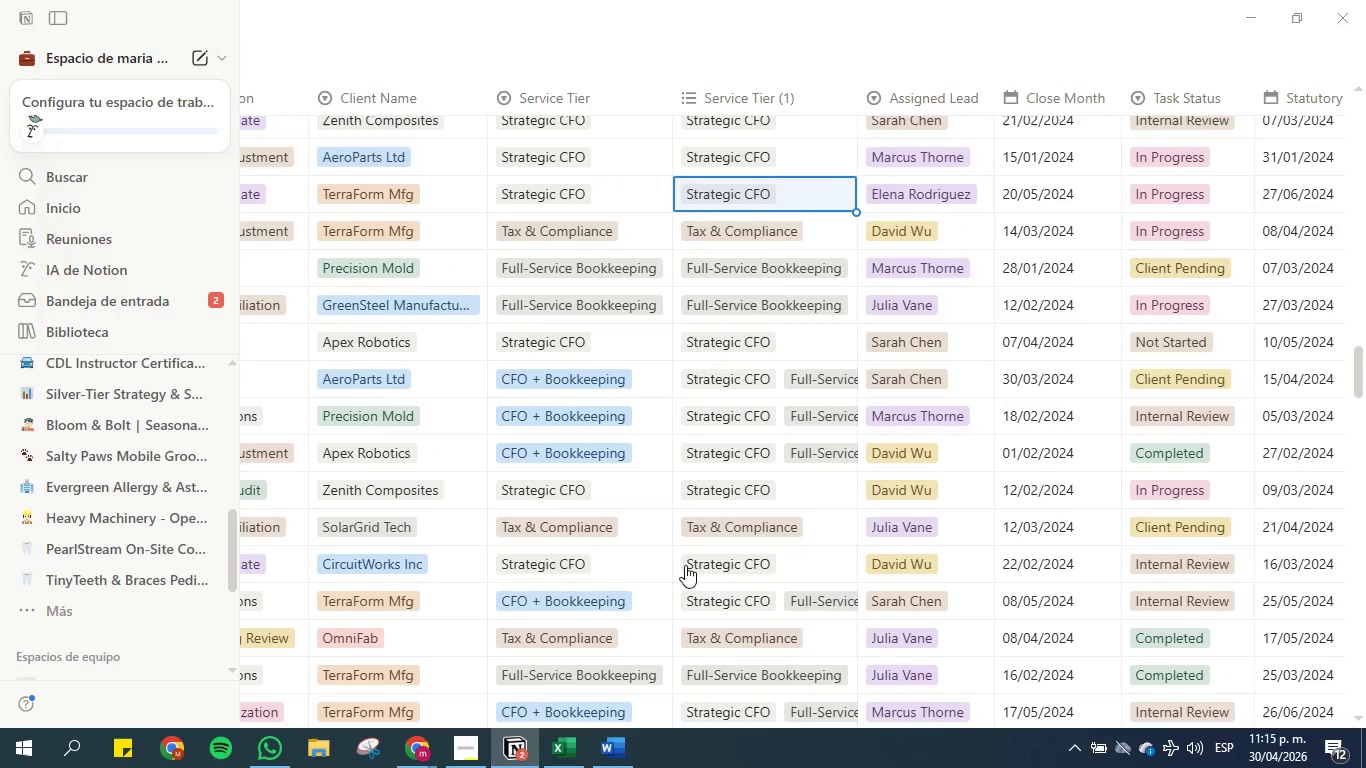 
key(ArrowUp)
 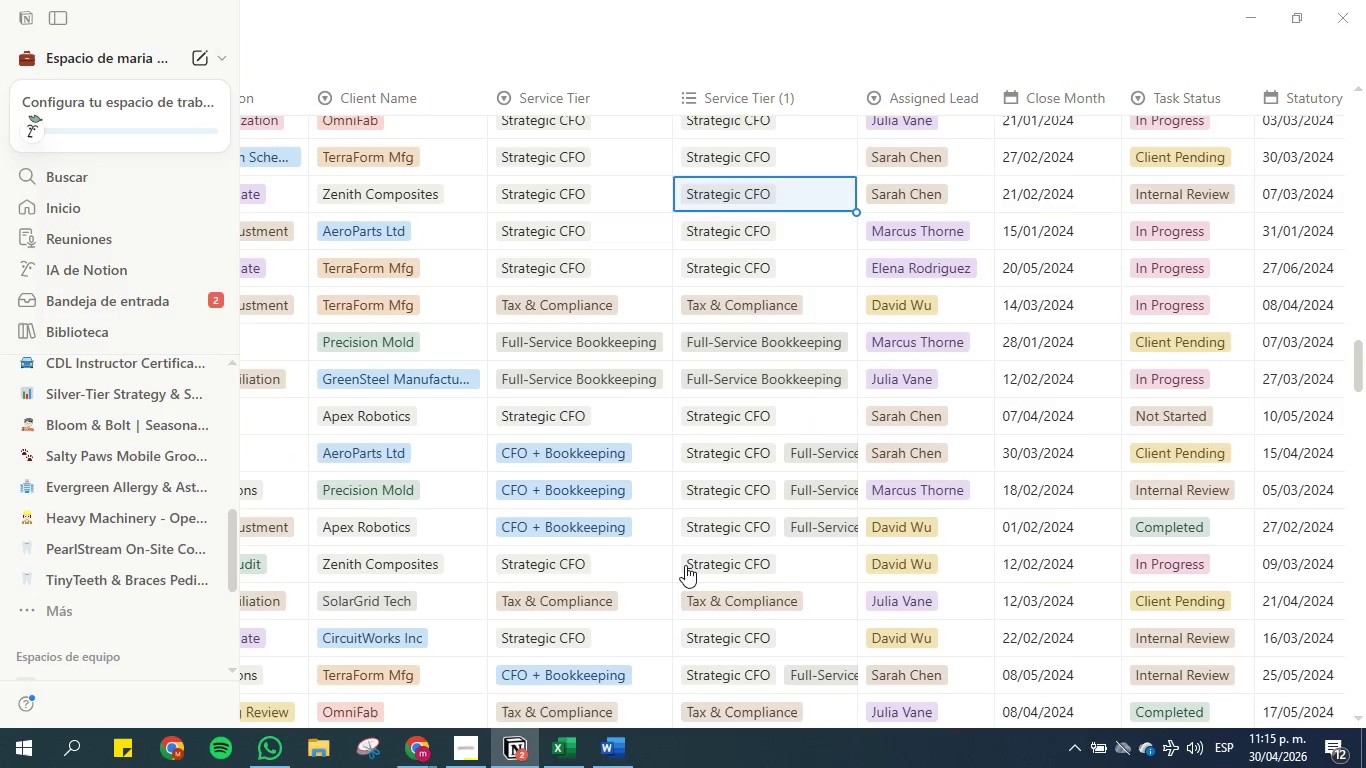 
key(ArrowUp)
 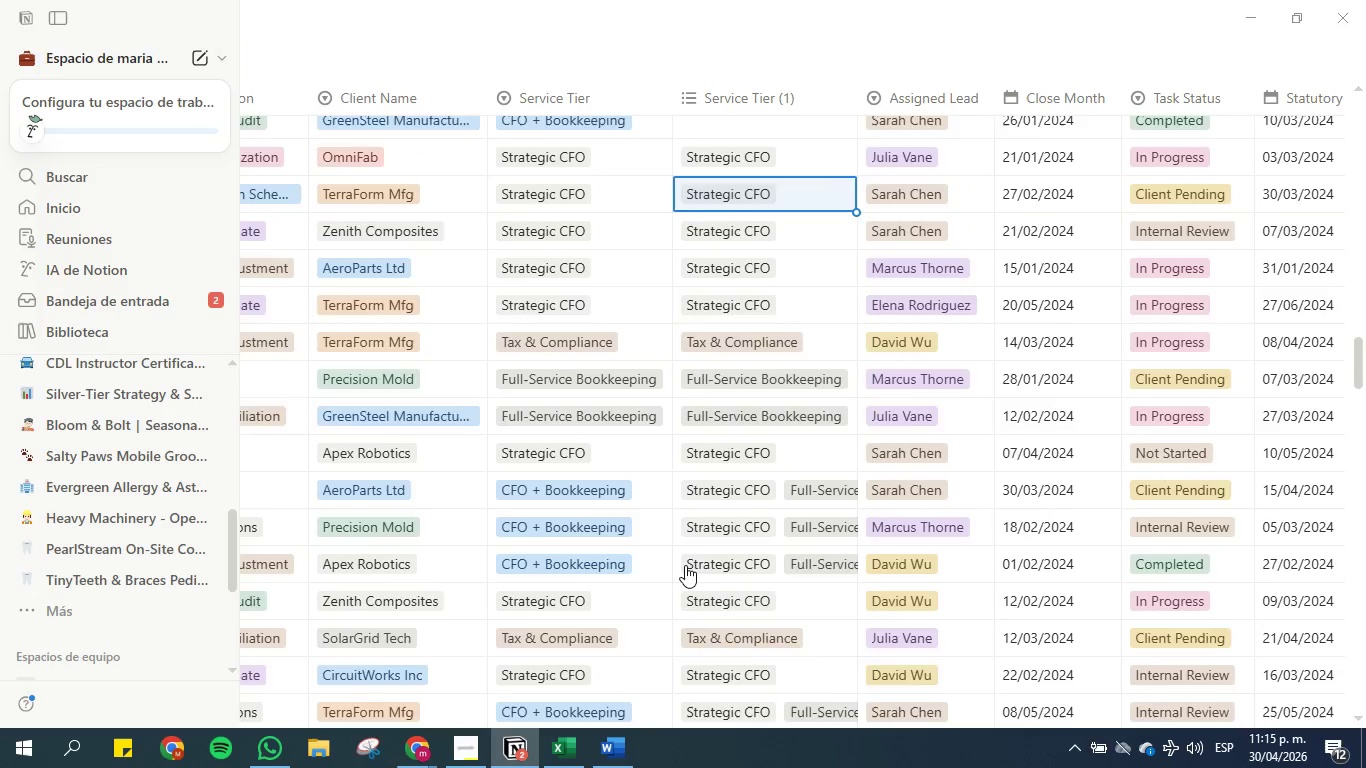 
key(ArrowUp)
 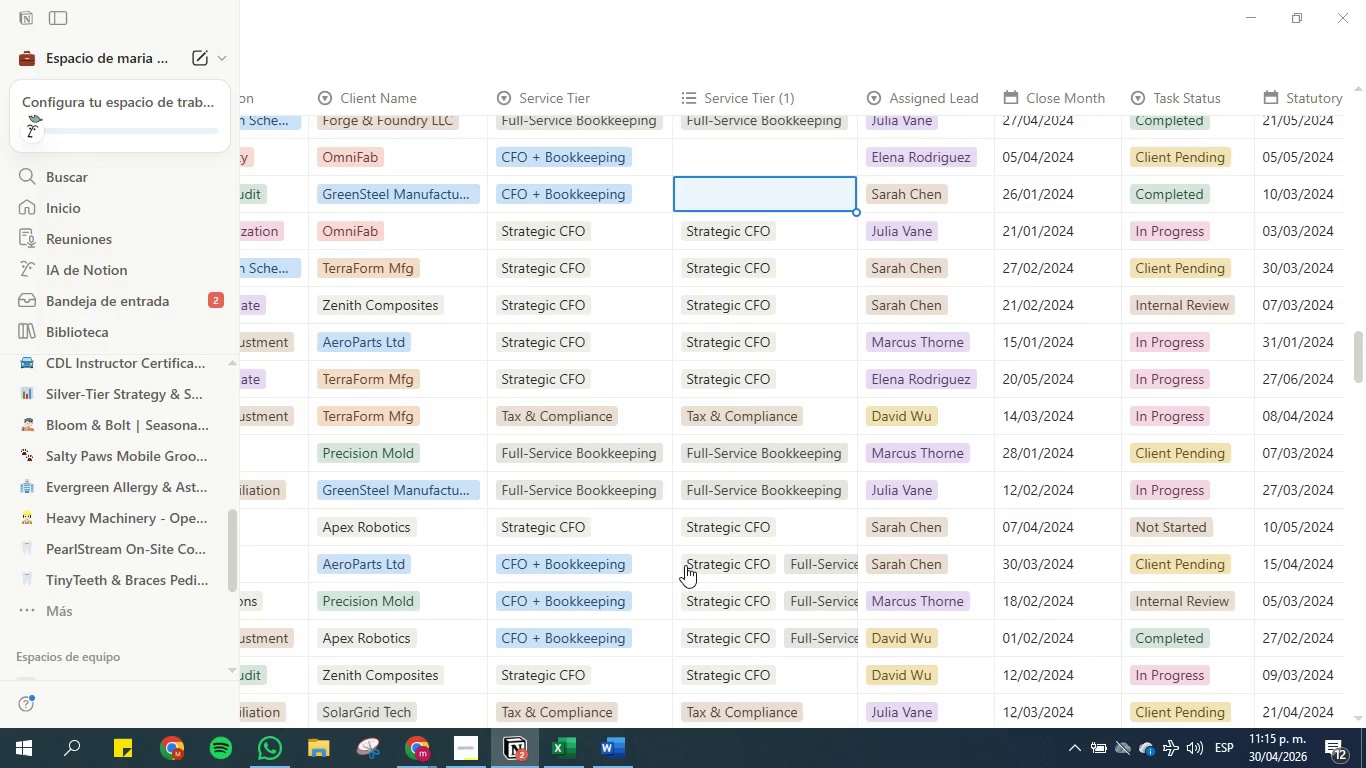 
key(Control+V)
 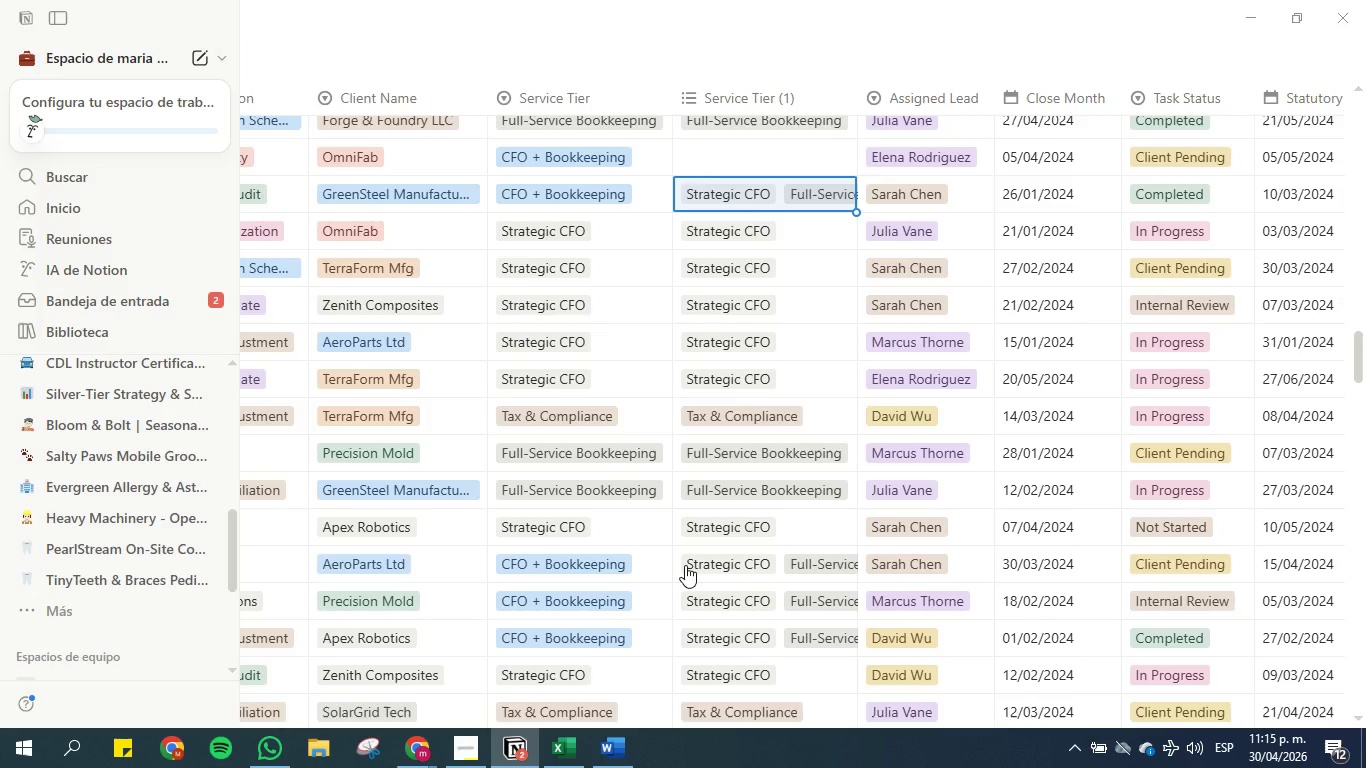 
key(ArrowUp)
 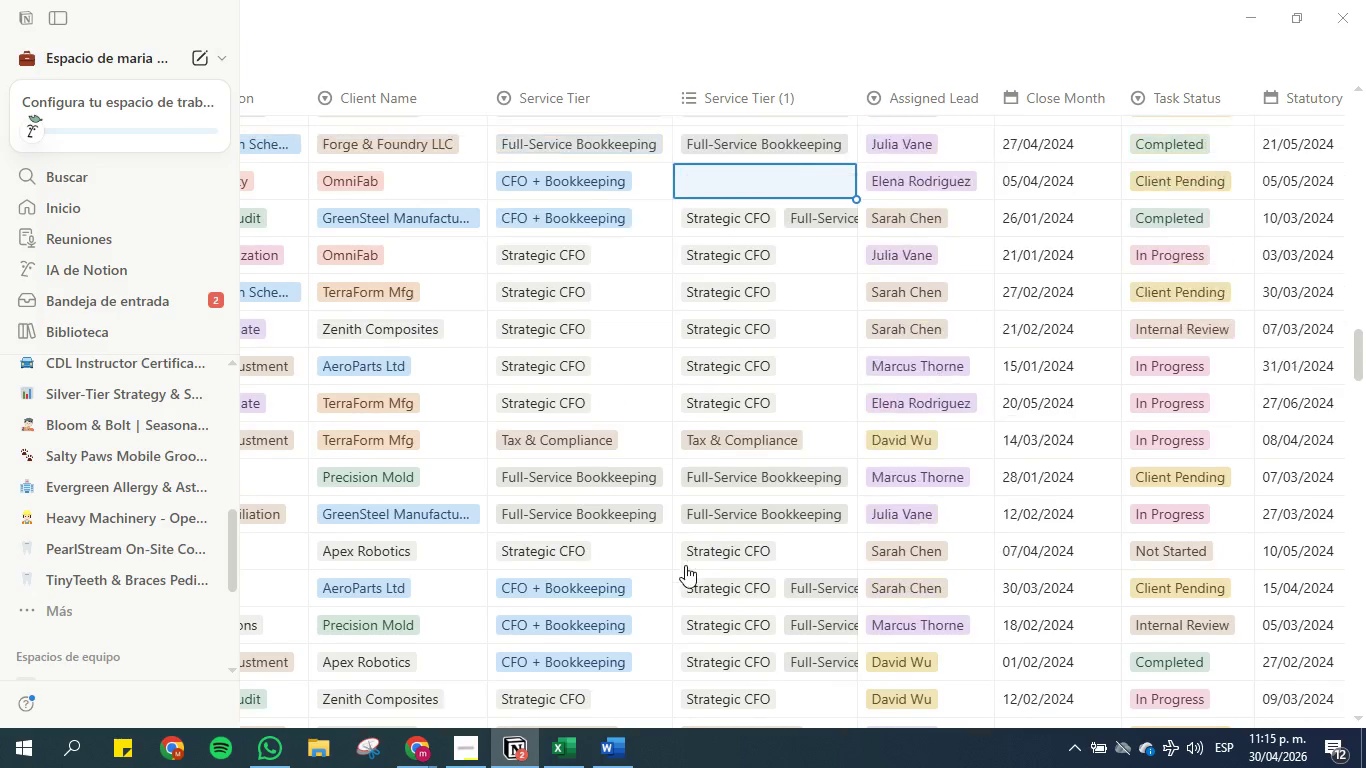 
key(Control+V)
 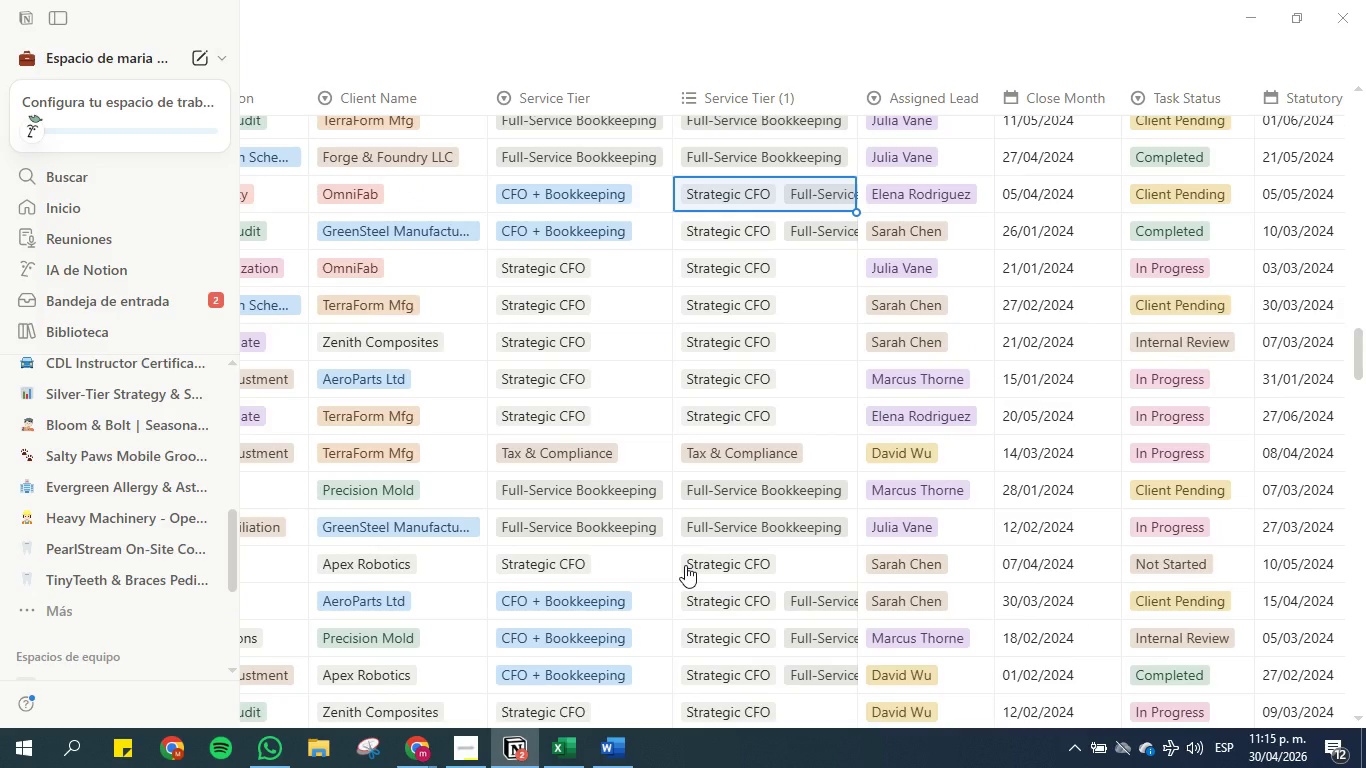 
key(ArrowUp)
 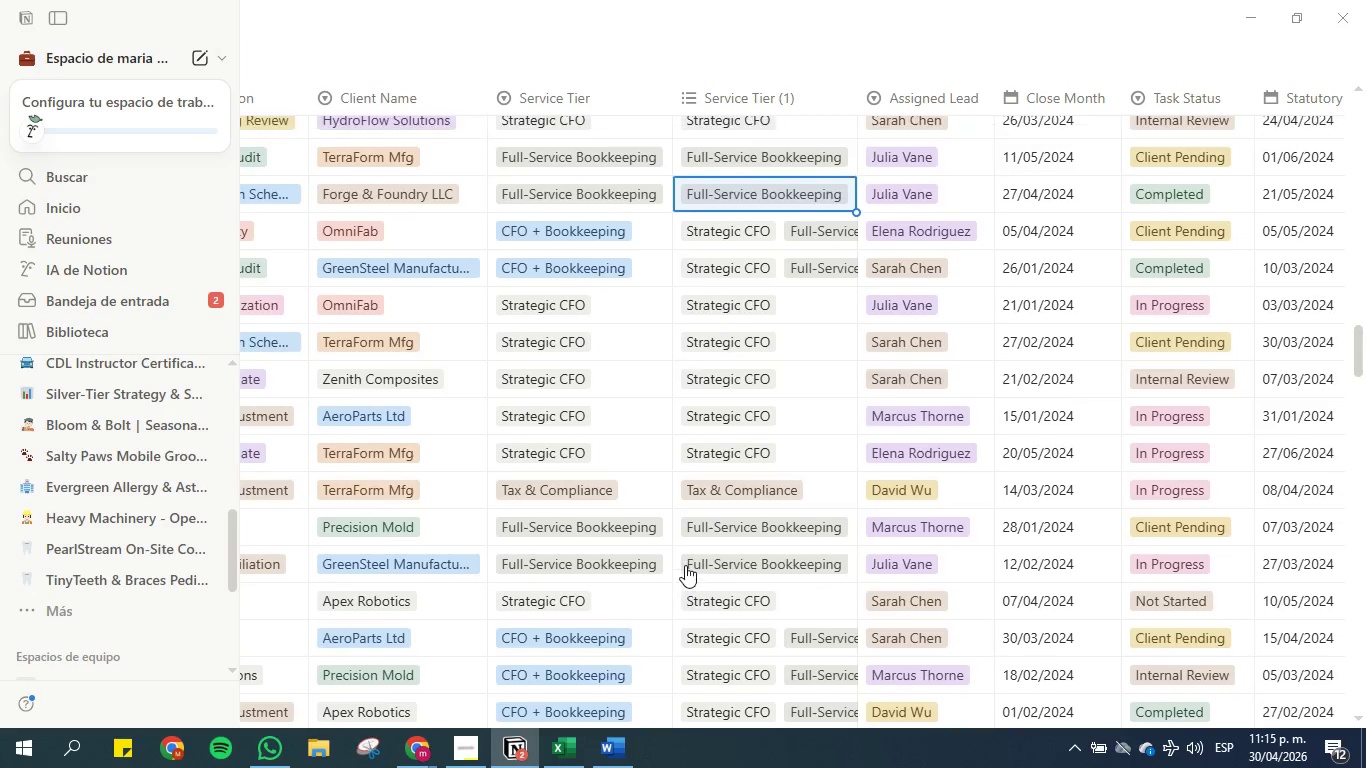 
key(ArrowUp)
 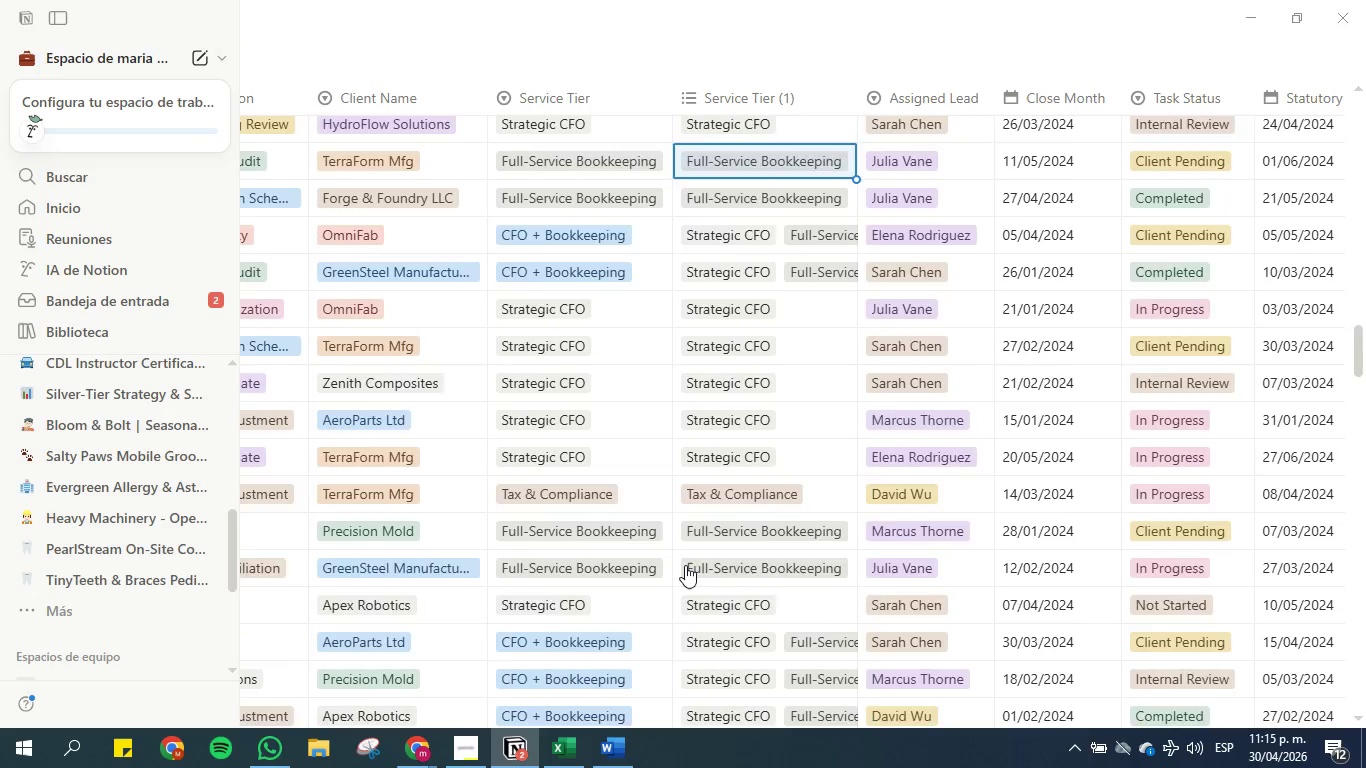 
key(ArrowUp)
 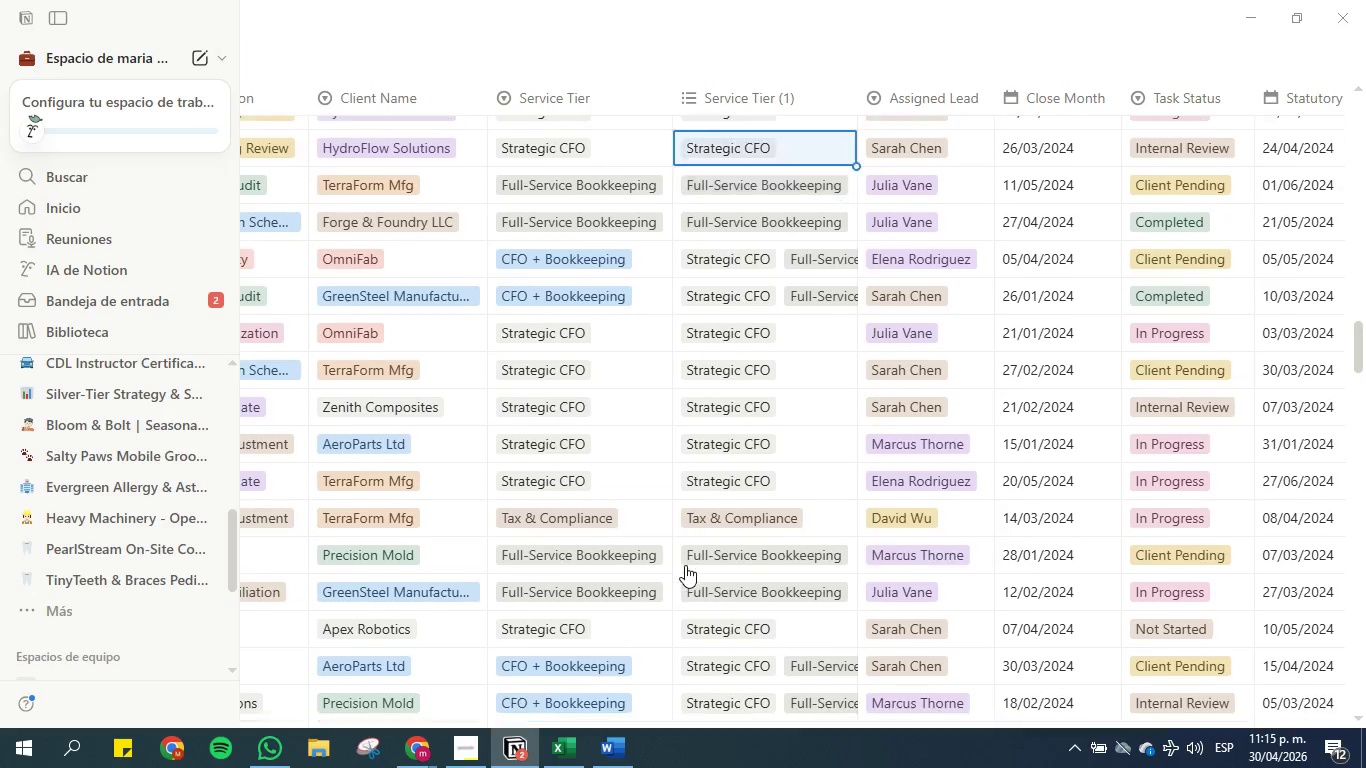 
key(ArrowUp)
 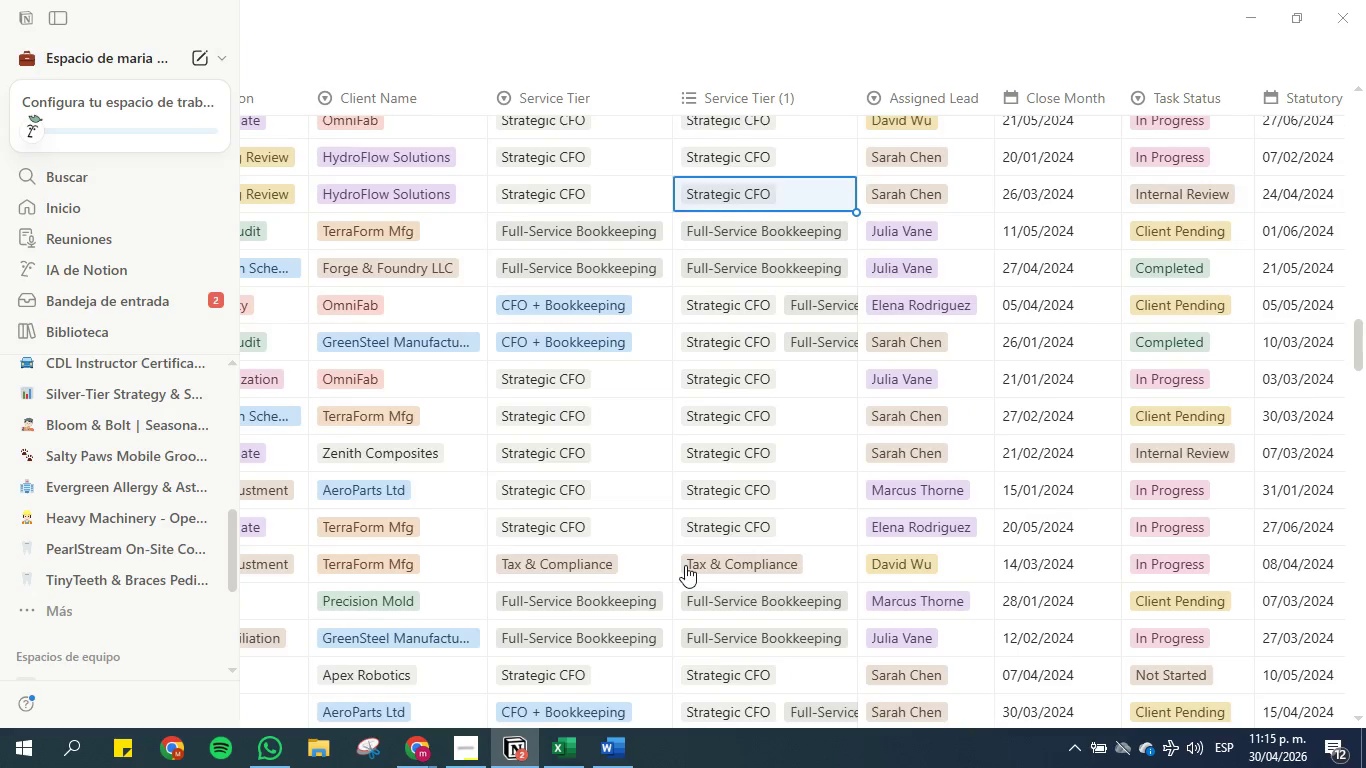 
key(ArrowUp)
 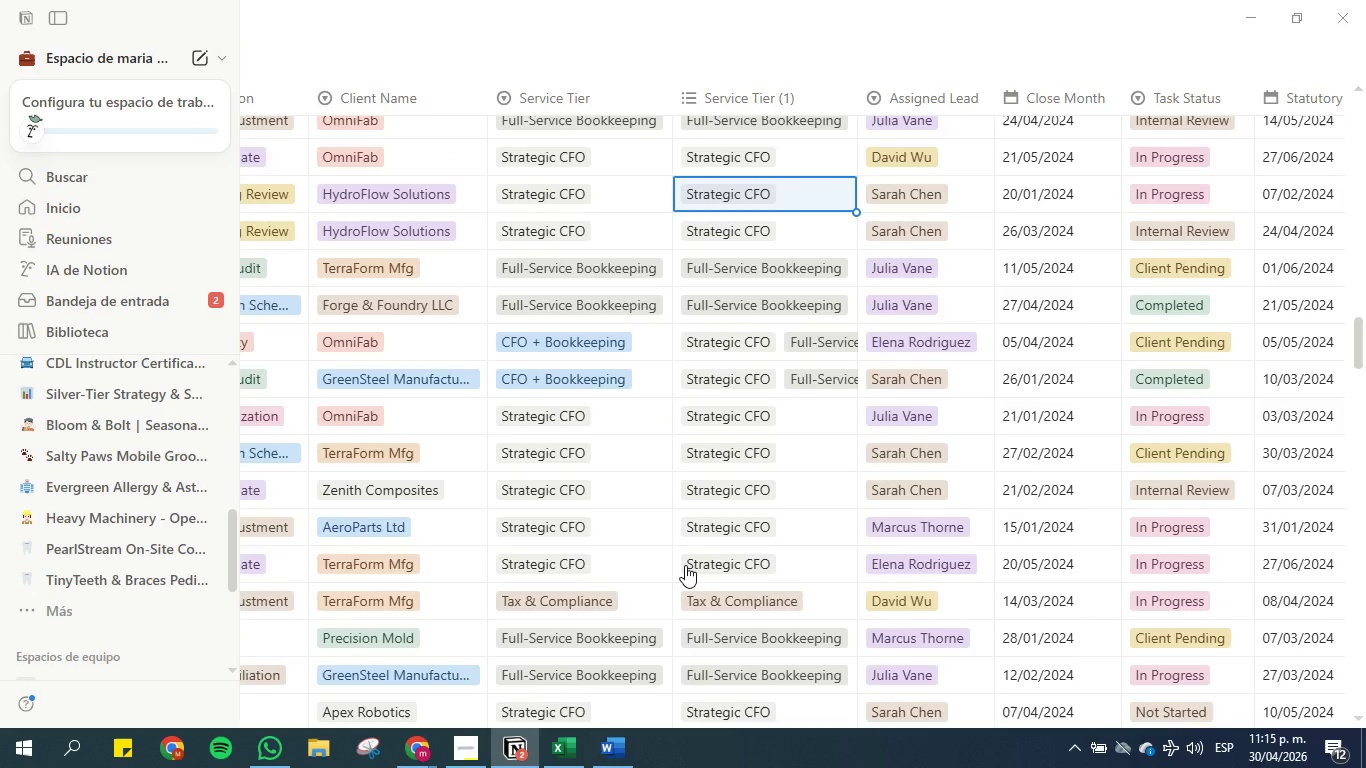 
key(ArrowUp)
 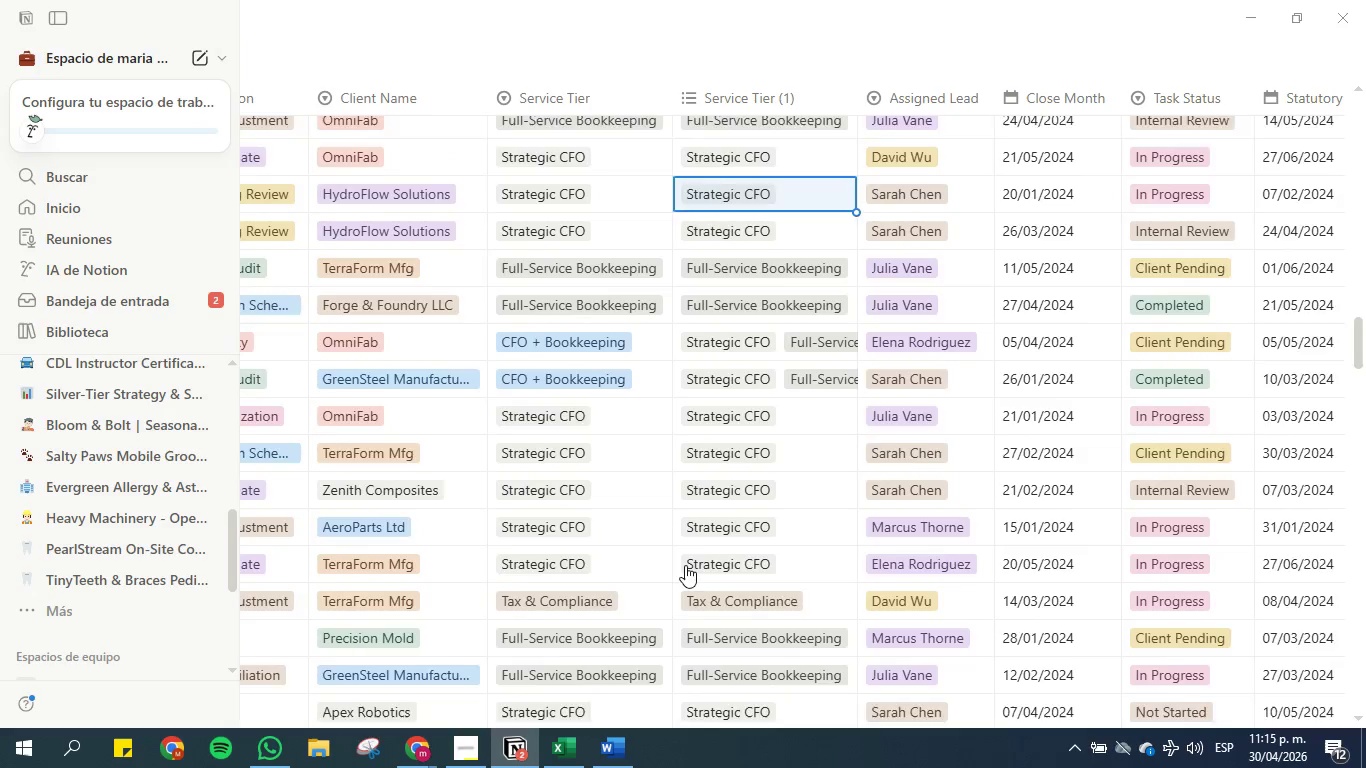 
key(ArrowUp)
 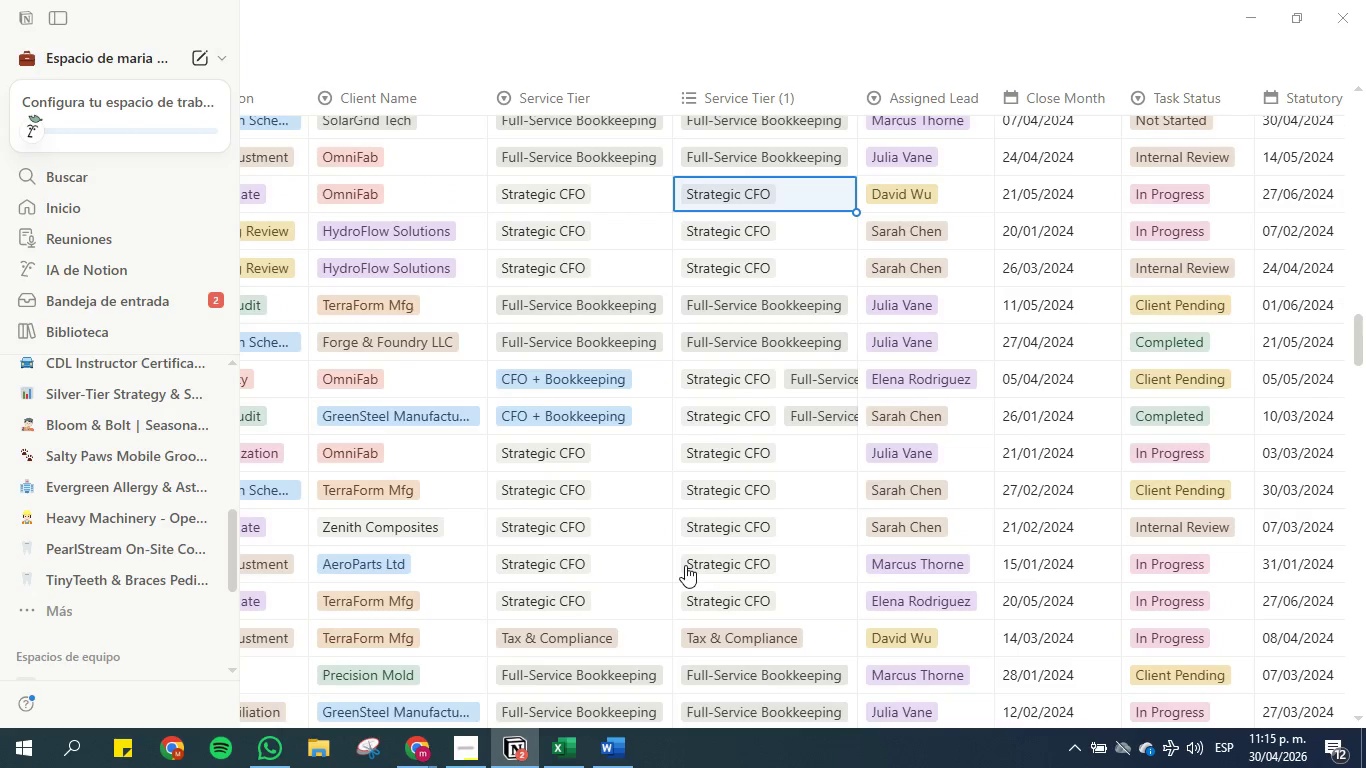 
key(ArrowUp)
 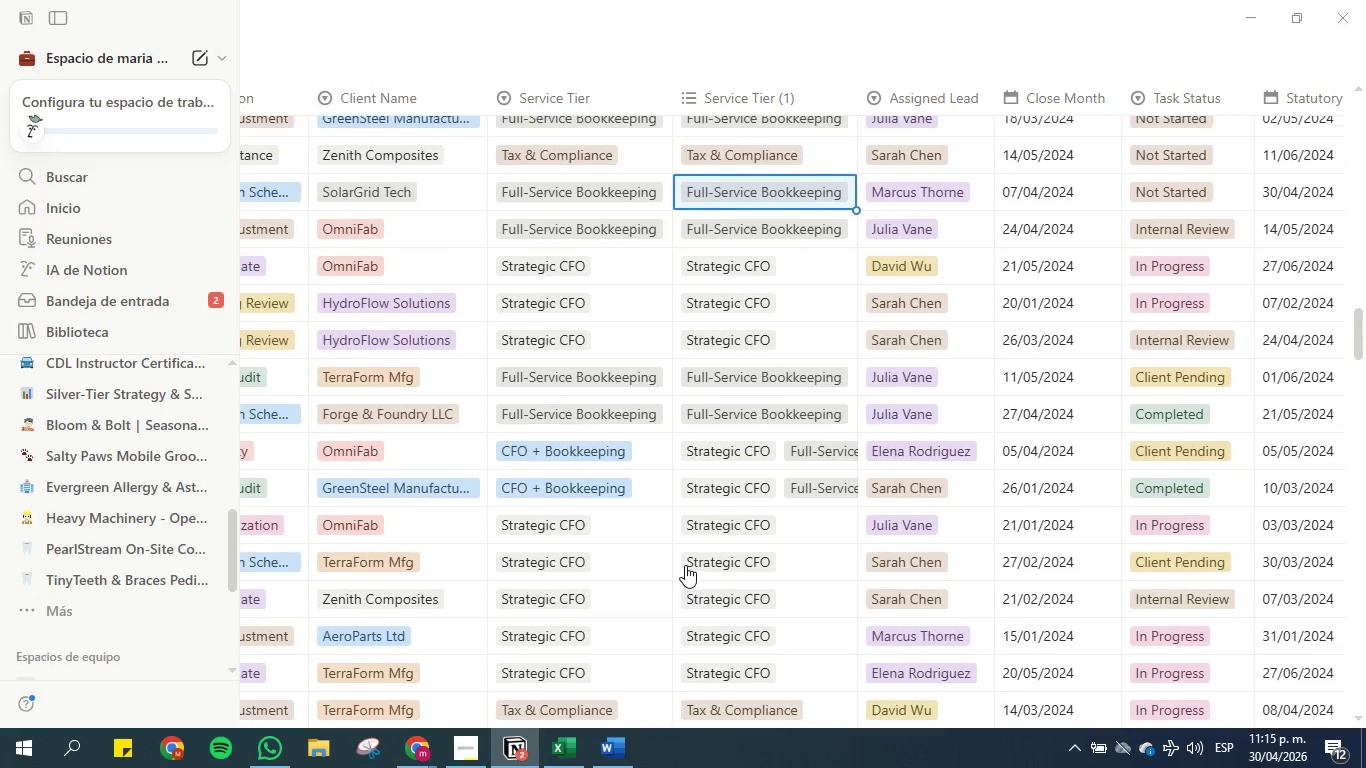 
key(ArrowUp)
 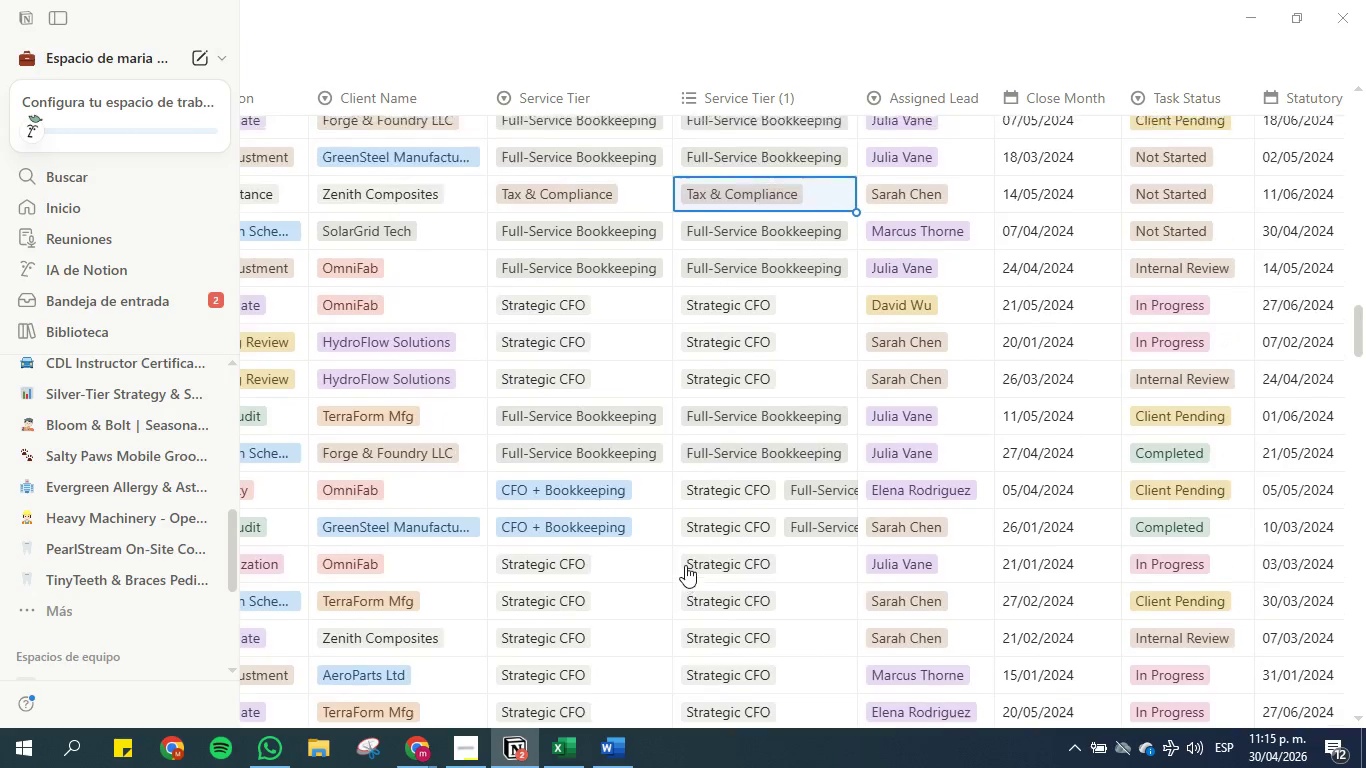 
key(ArrowUp)
 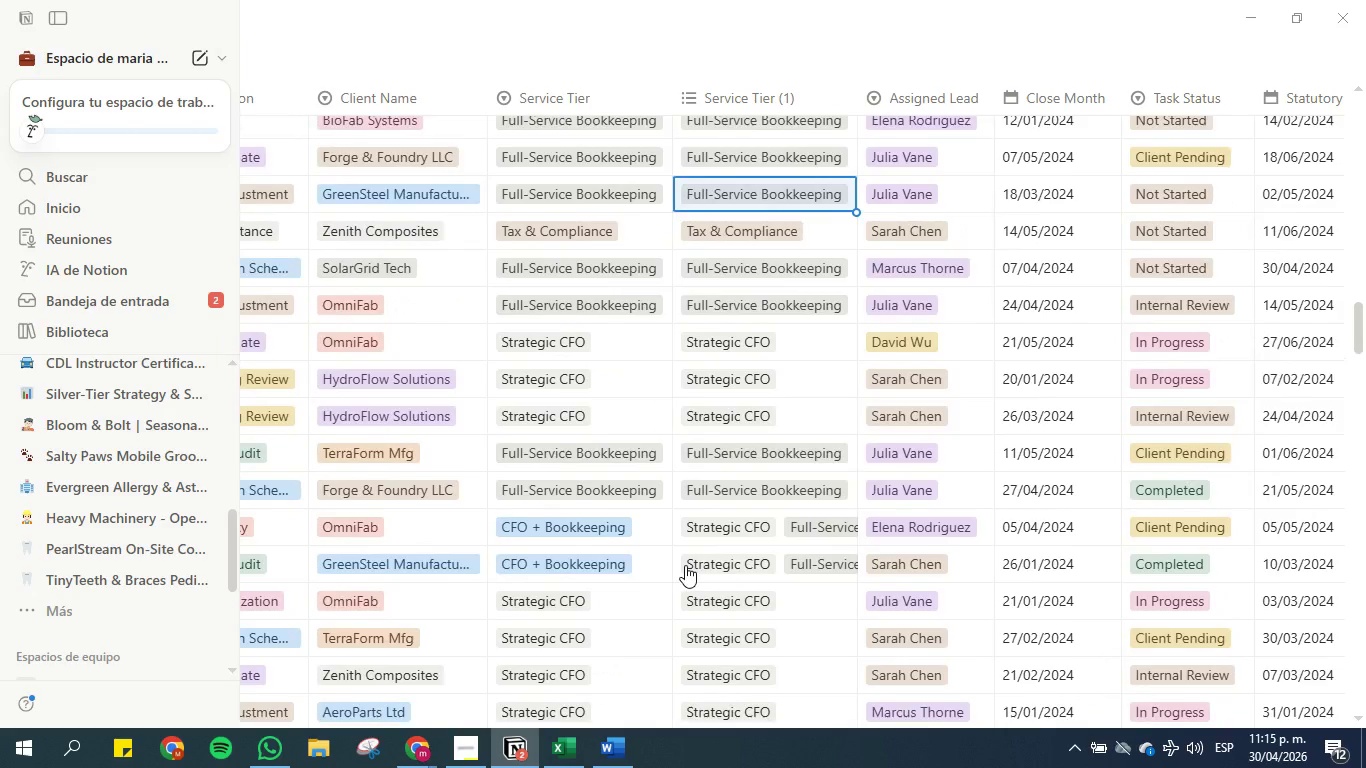 
key(ArrowUp)
 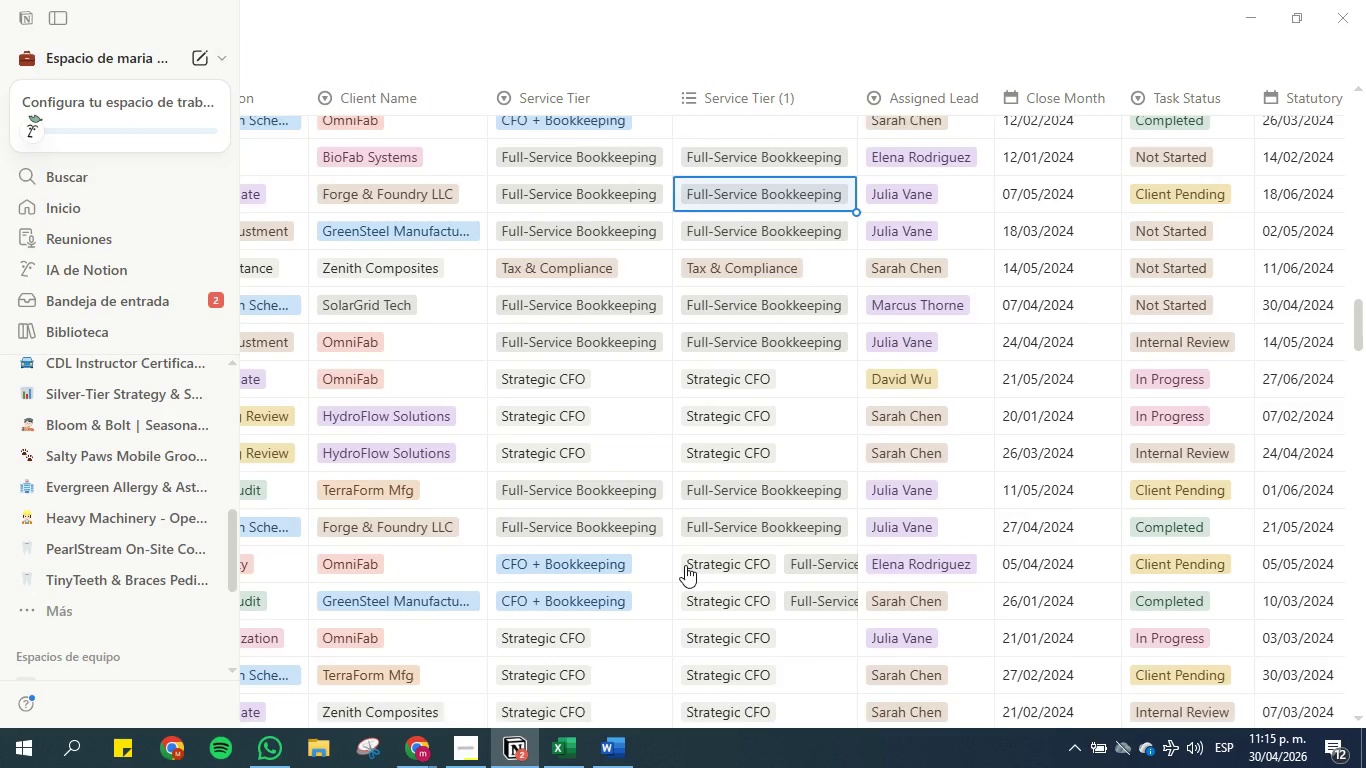 
key(ArrowUp)
 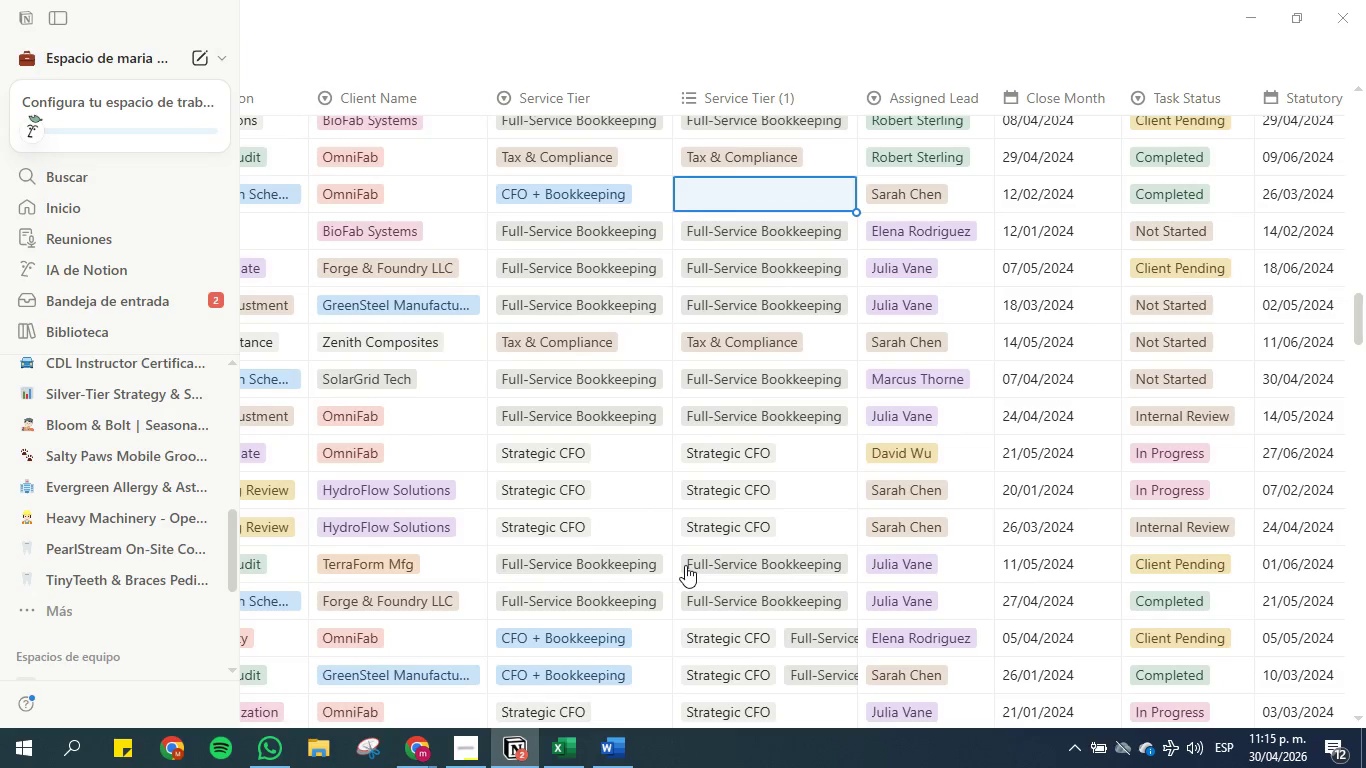 
key(Control+V)
 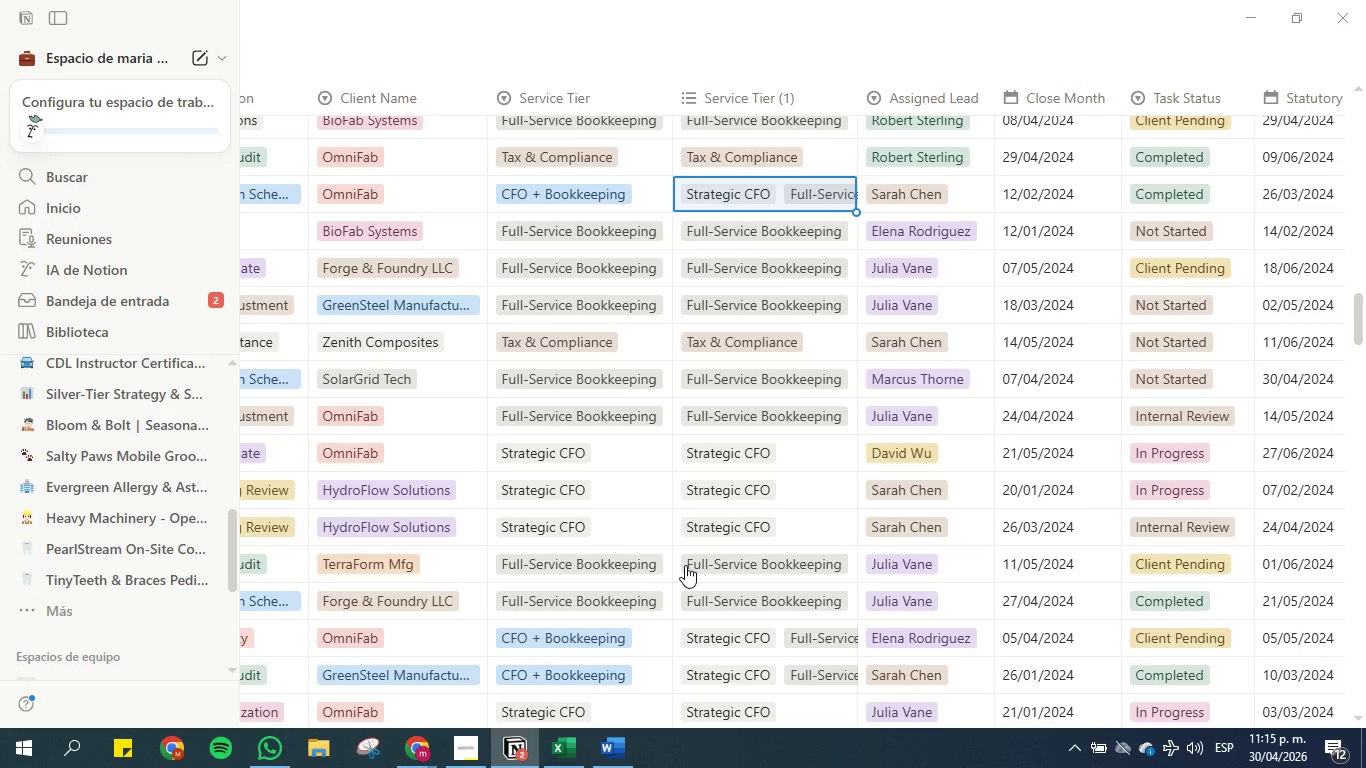 
key(ArrowUp)
 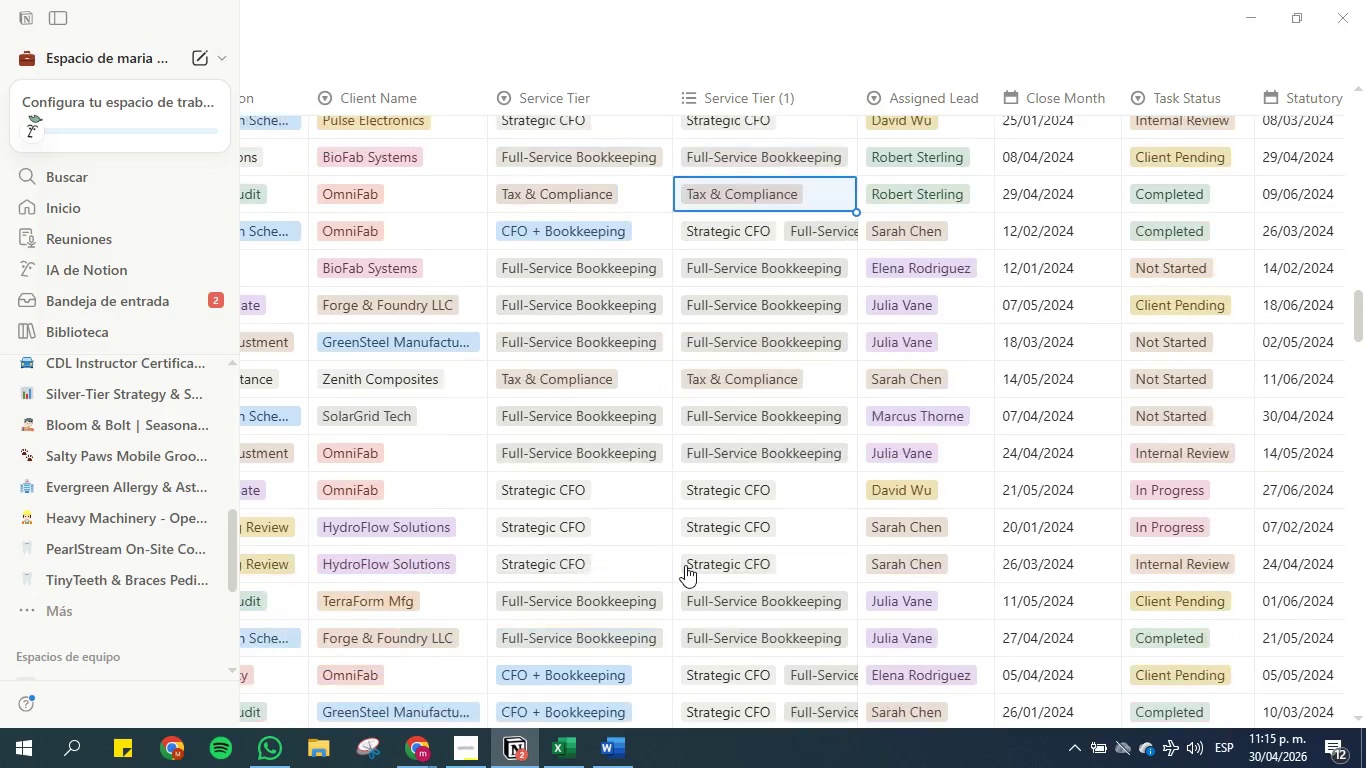 
key(ArrowUp)
 